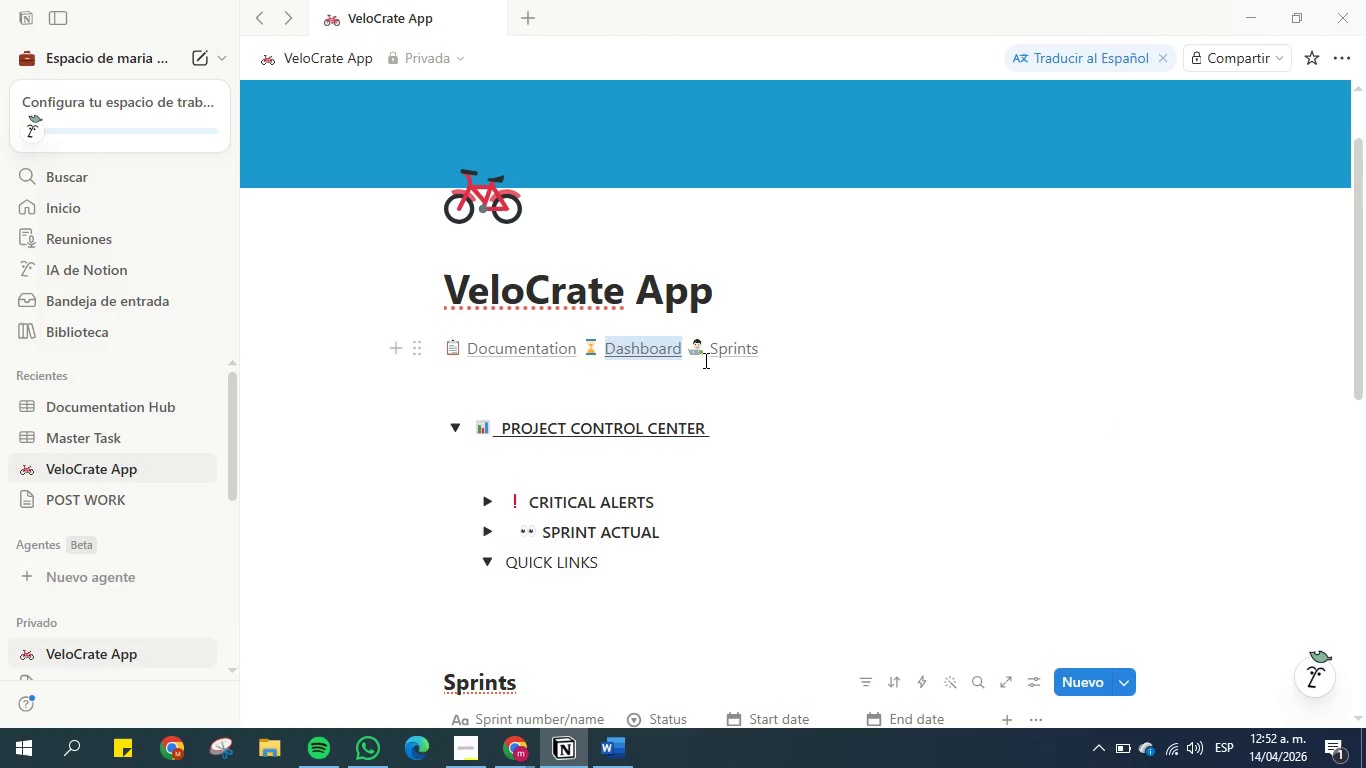 
left_click([662, 354])
 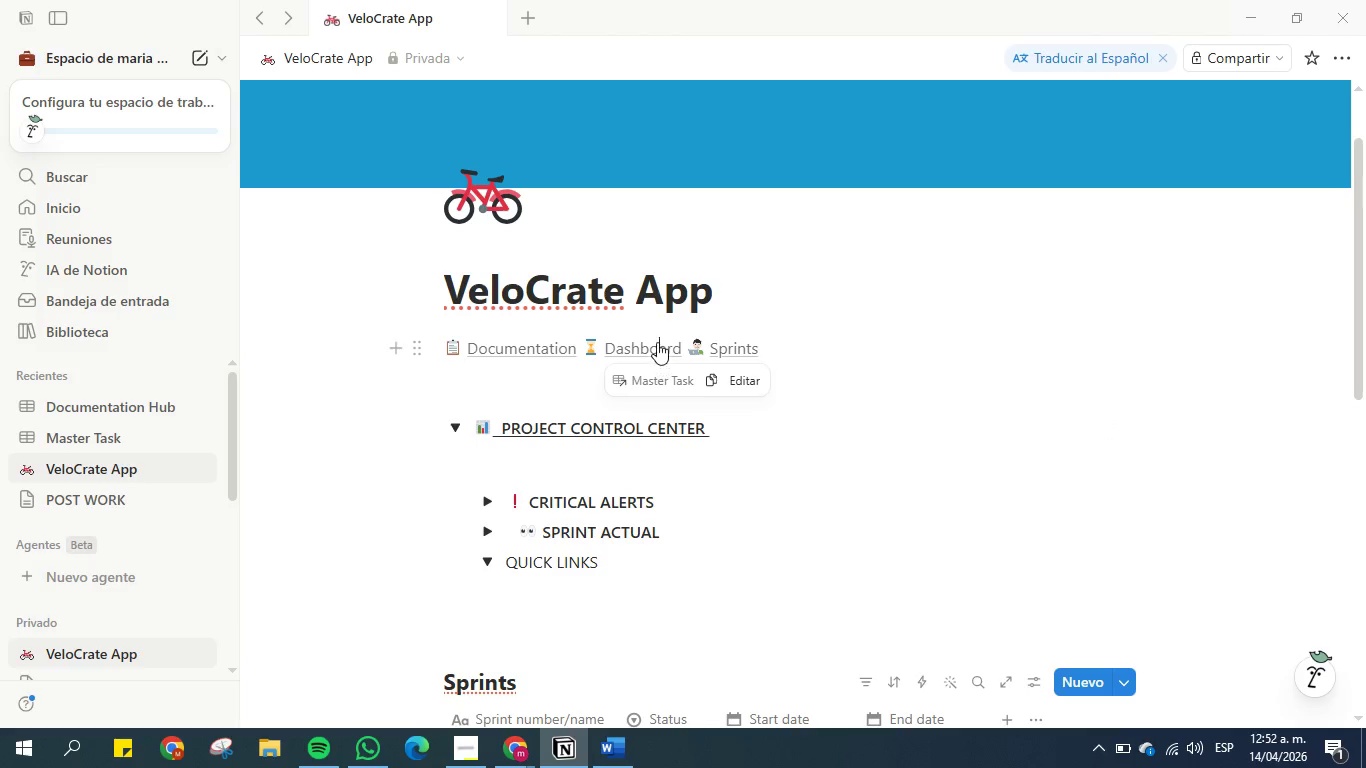 
left_click([657, 342])
 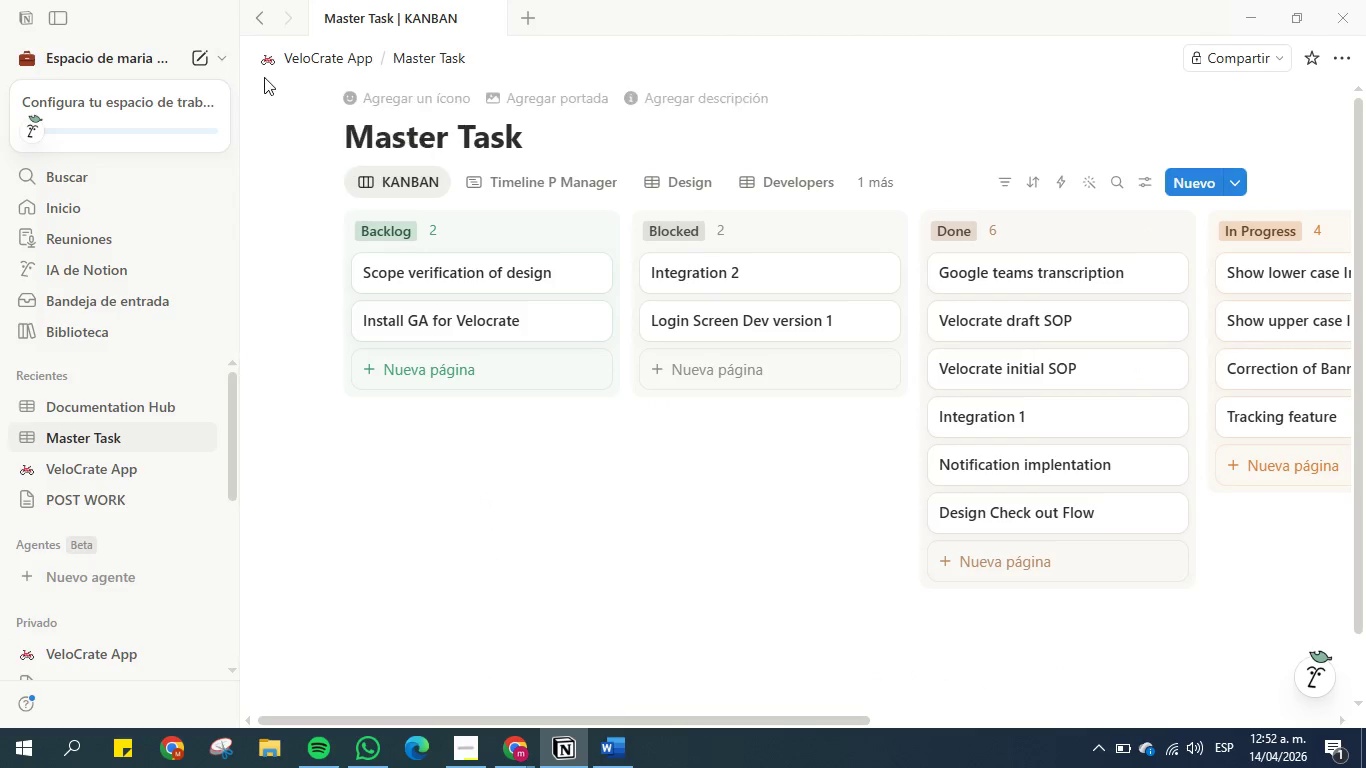 
left_click([268, 16])
 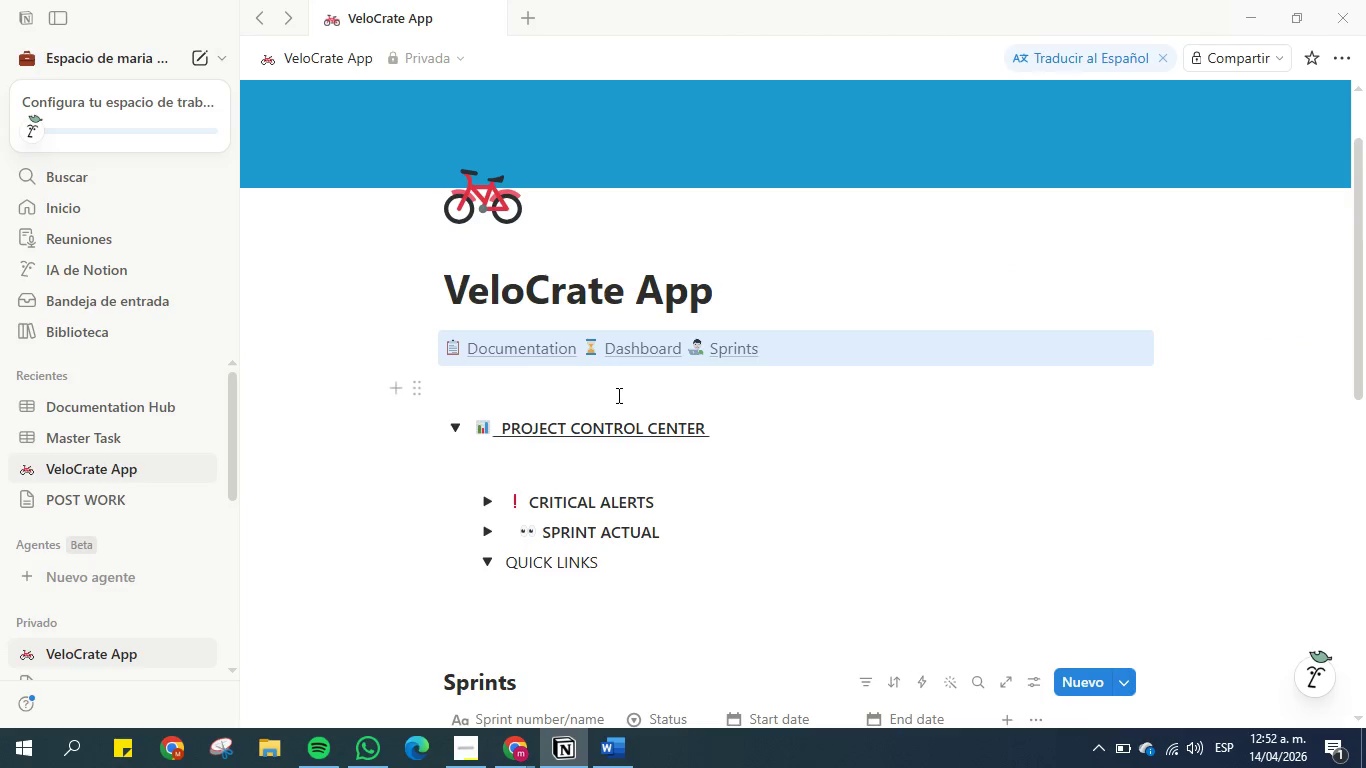 
left_click([865, 412])
 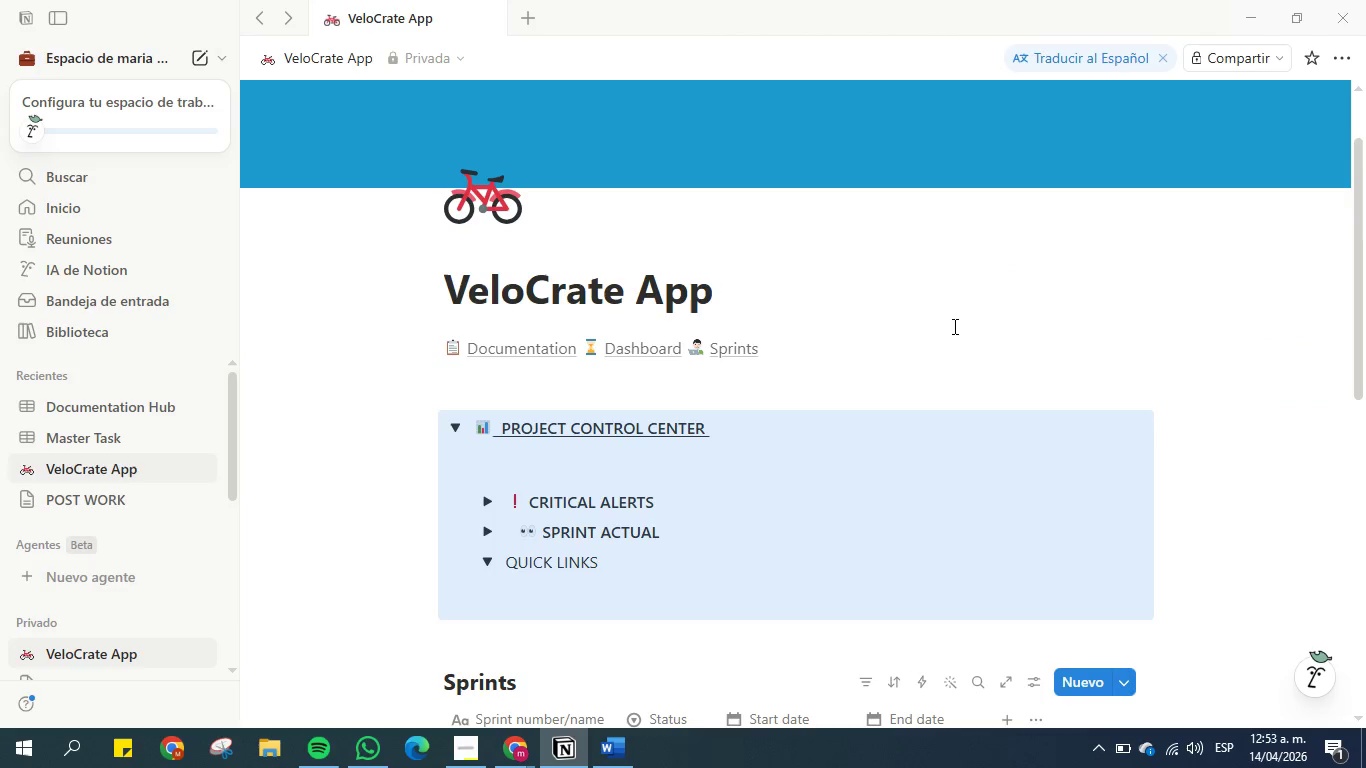 
left_click([1330, 533])
 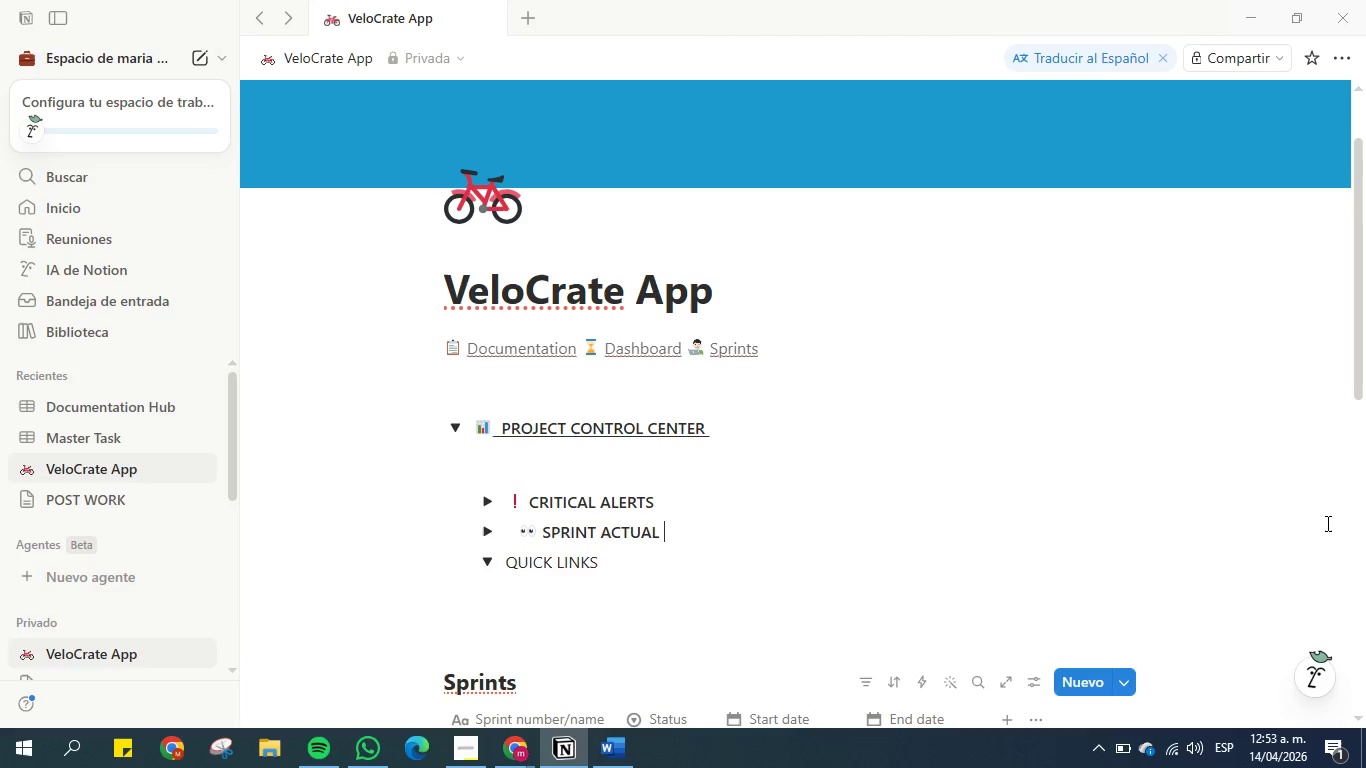 
wait(14.17)
 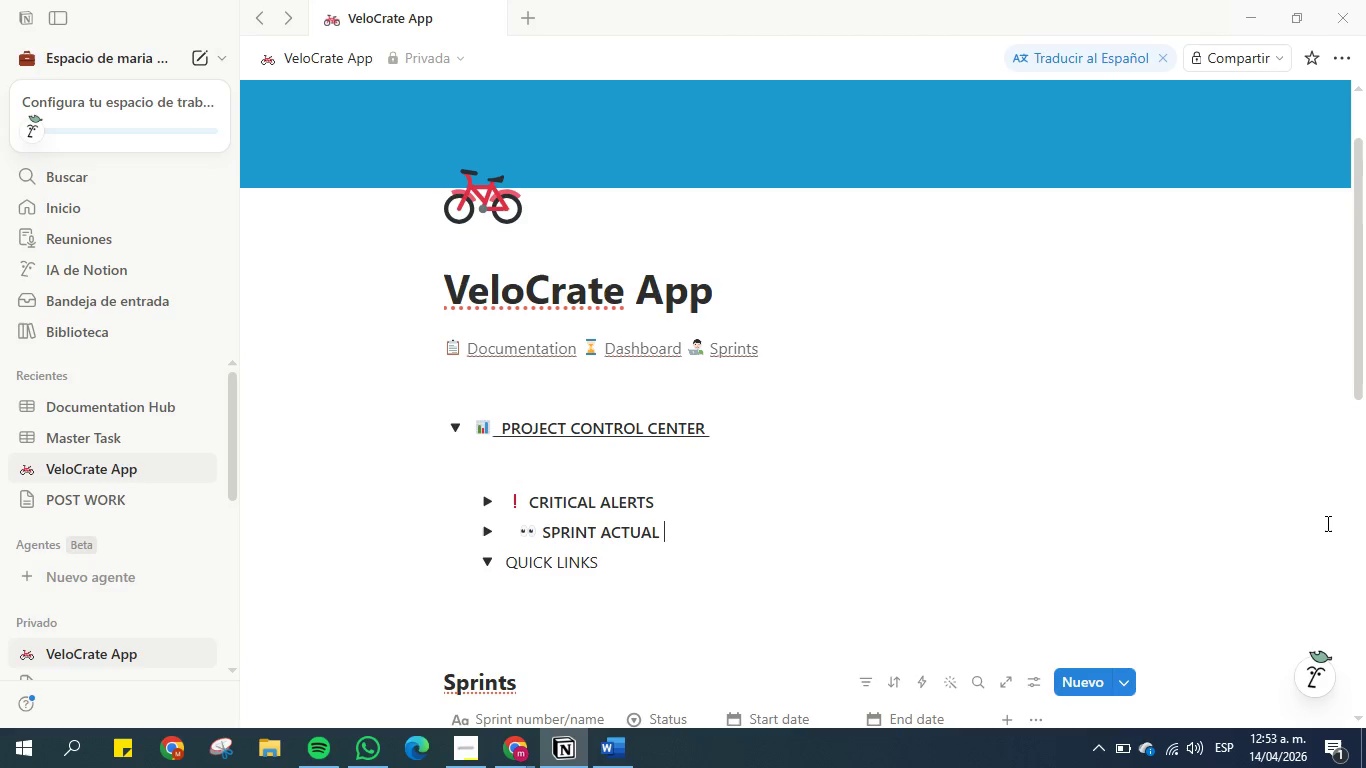 
left_click([767, 349])
 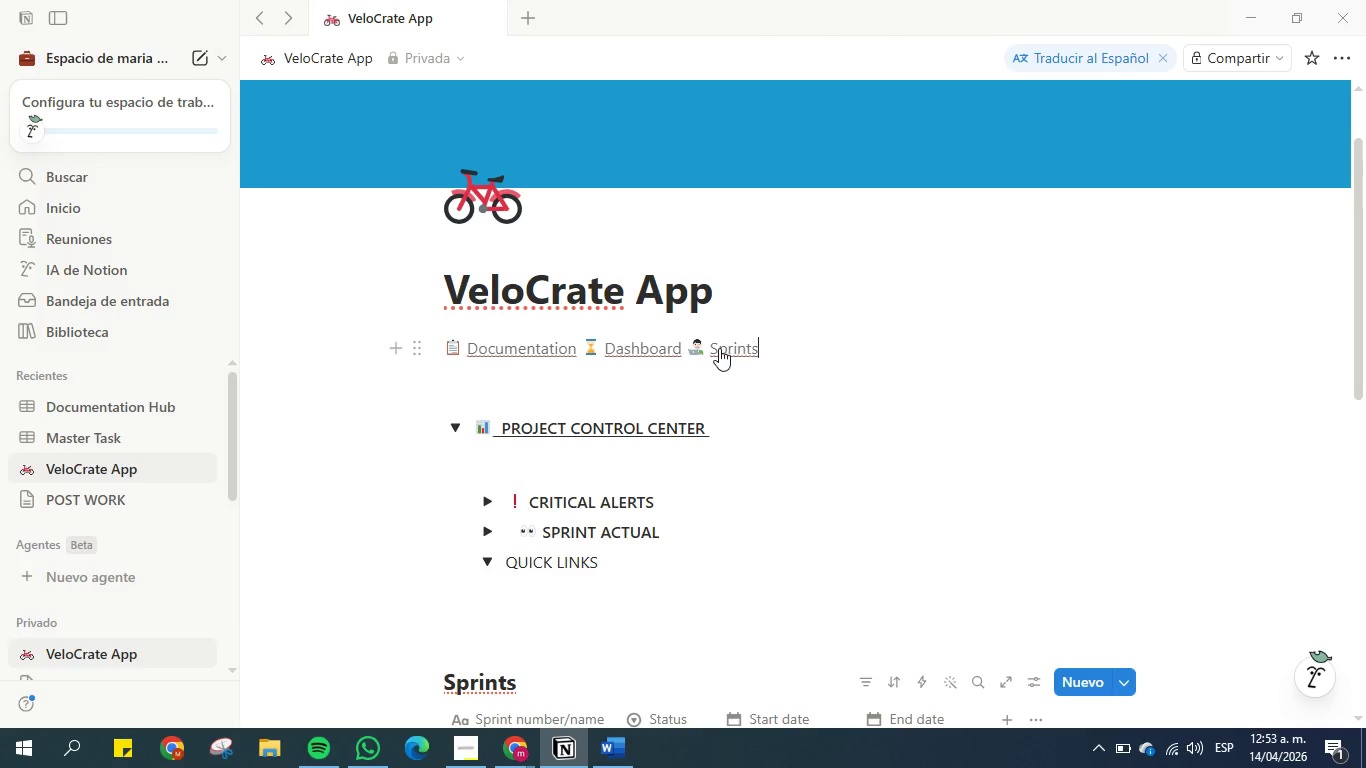 
left_click([719, 348])
 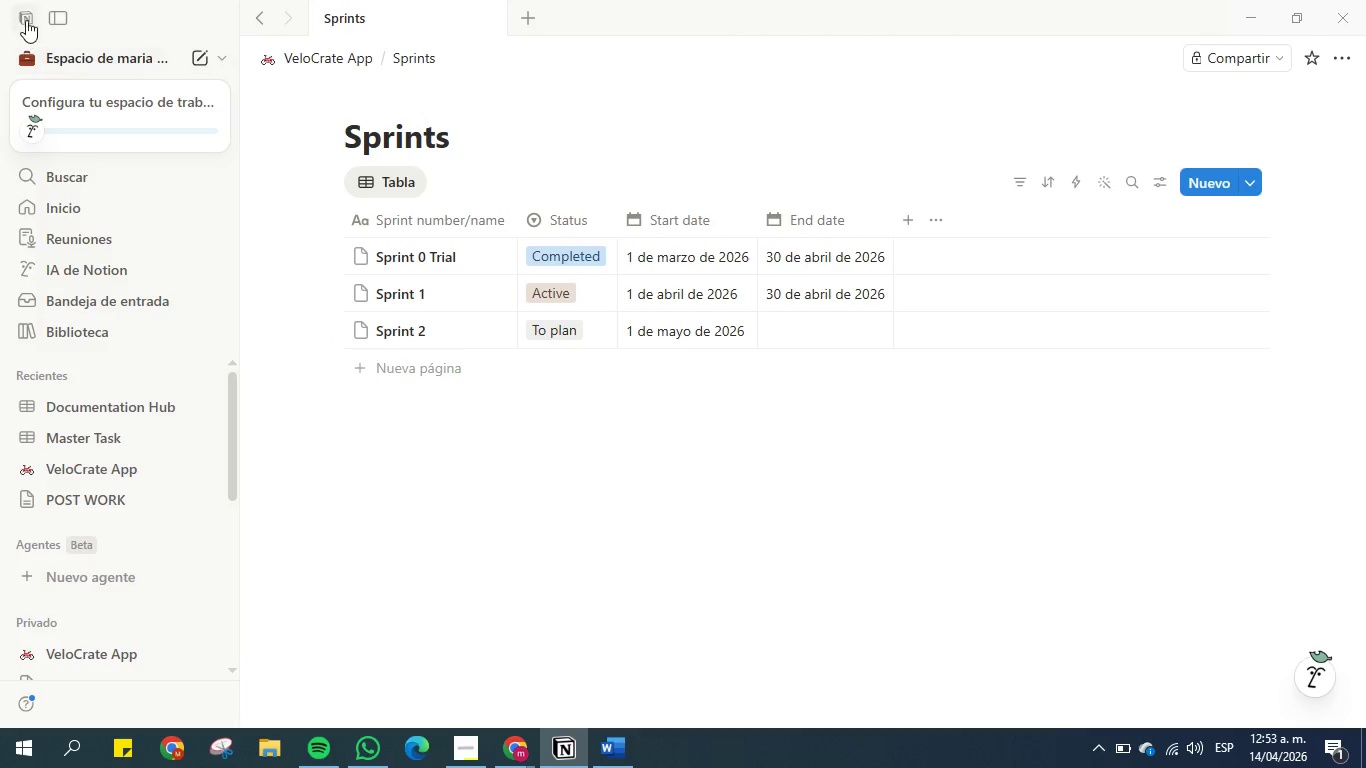 
left_click([258, 20])
 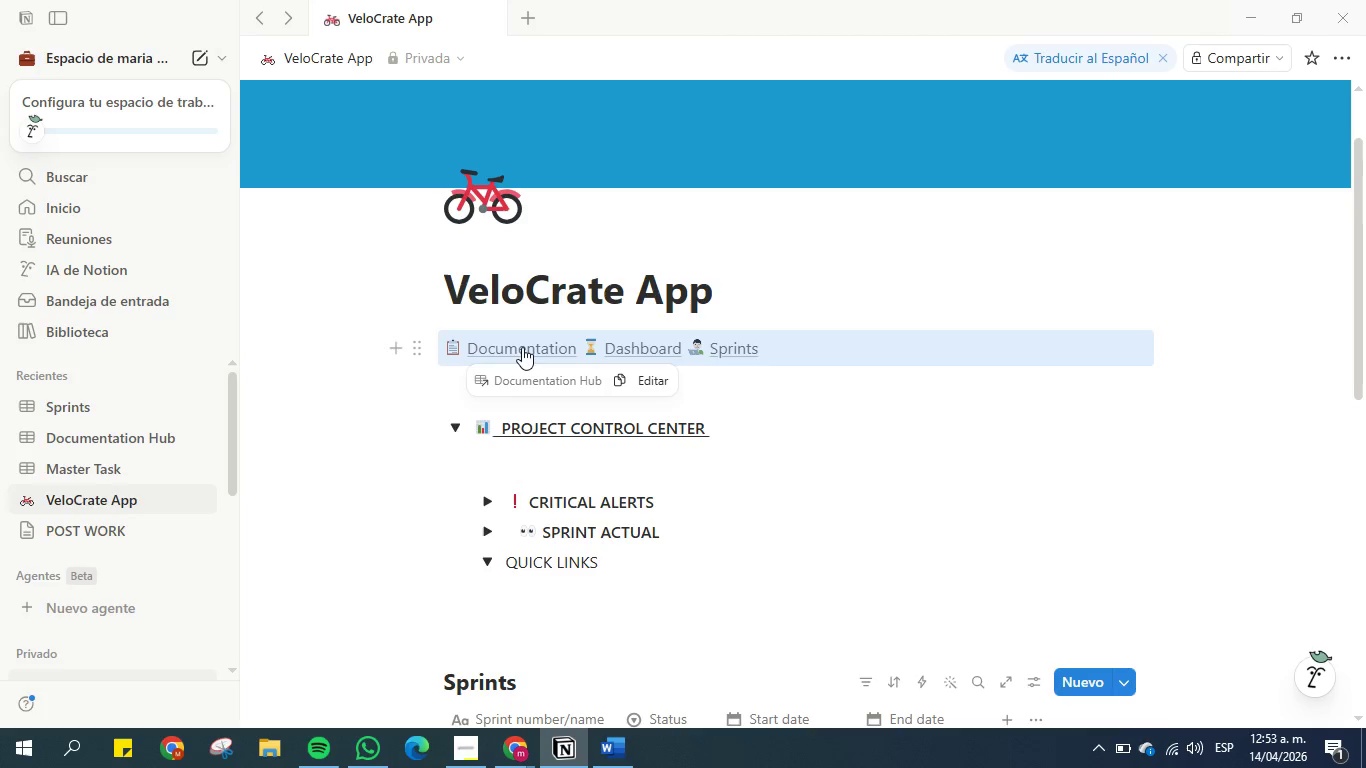 
wait(20.81)
 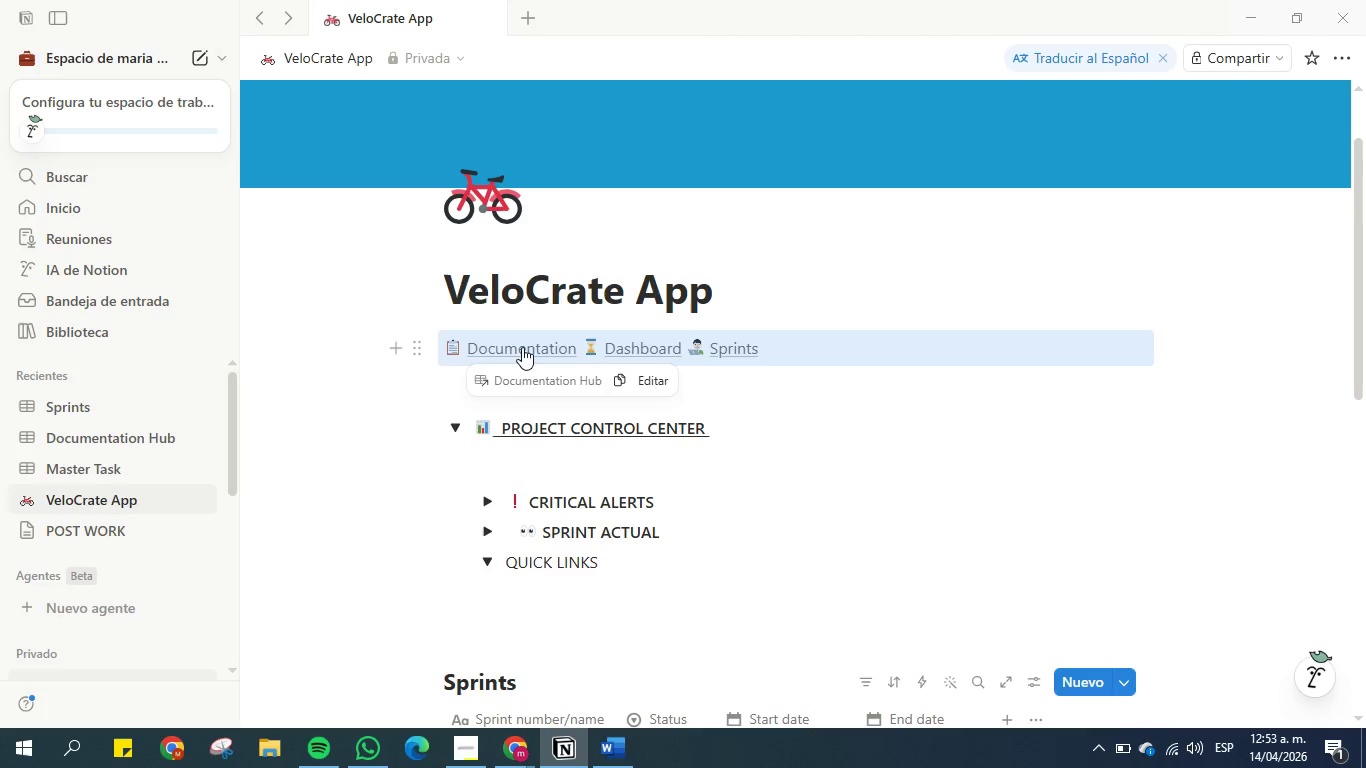 
left_click_drag(start_coordinate=[792, 349], to_coordinate=[707, 348])
 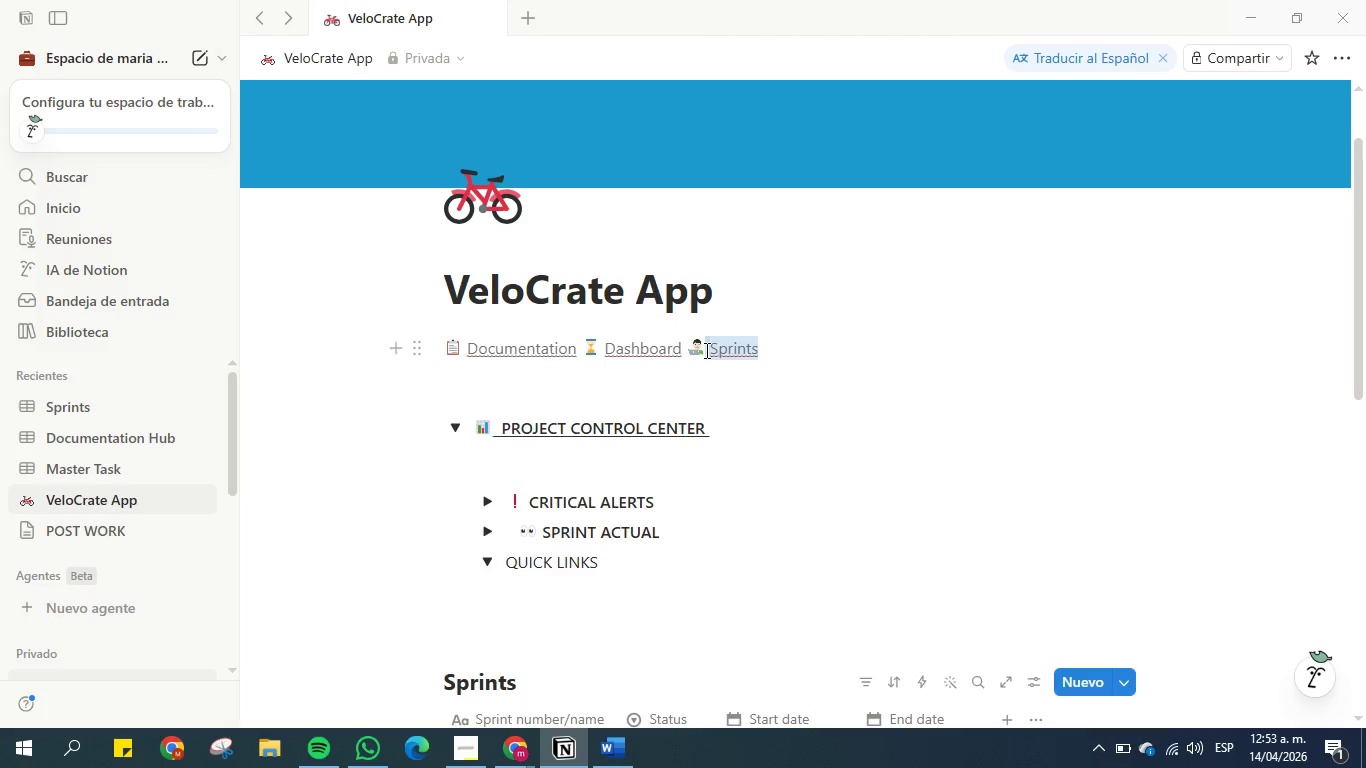 
key(Backspace)
type( TASKS)
key(Backspace)
key(Backspace)
key(Backspace)
key(Backspace)
type(as)
key(Backspace)
type(sks)
 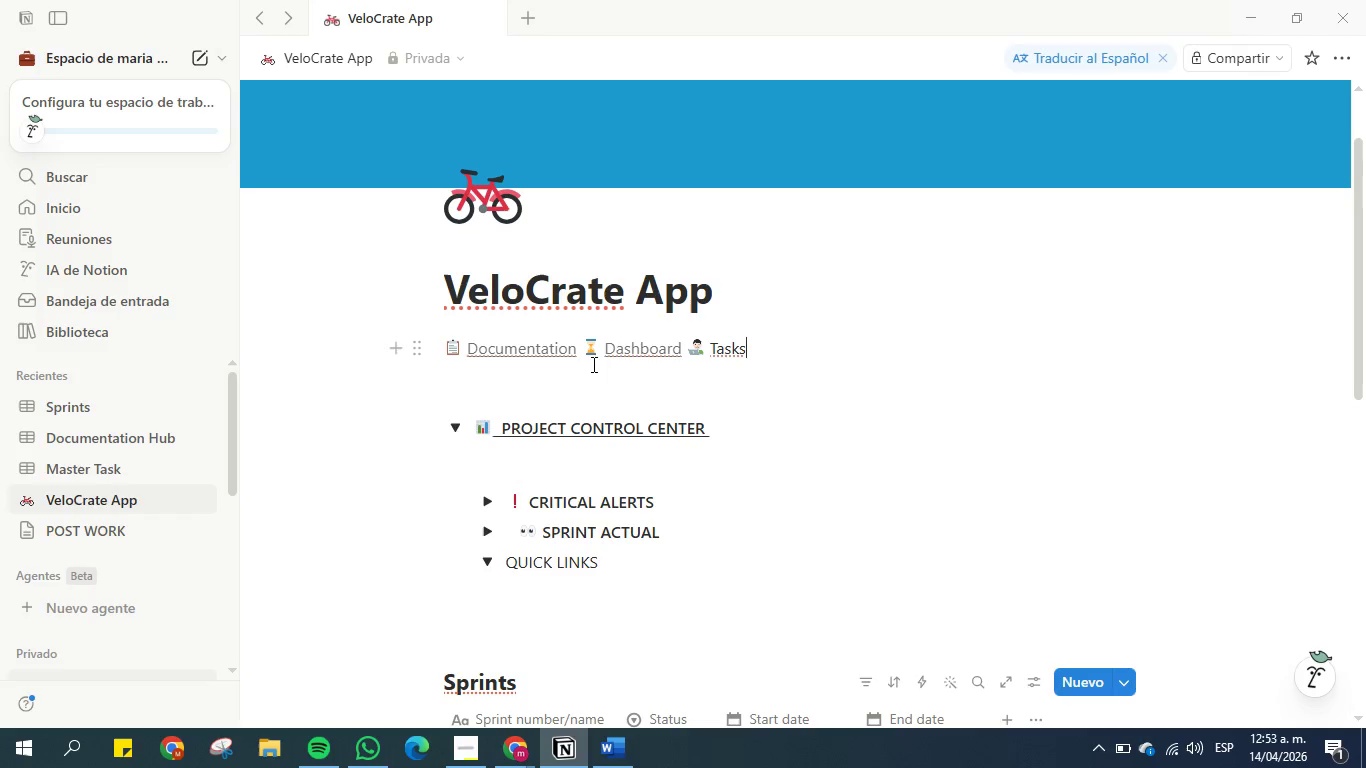 
left_click([580, 369])
 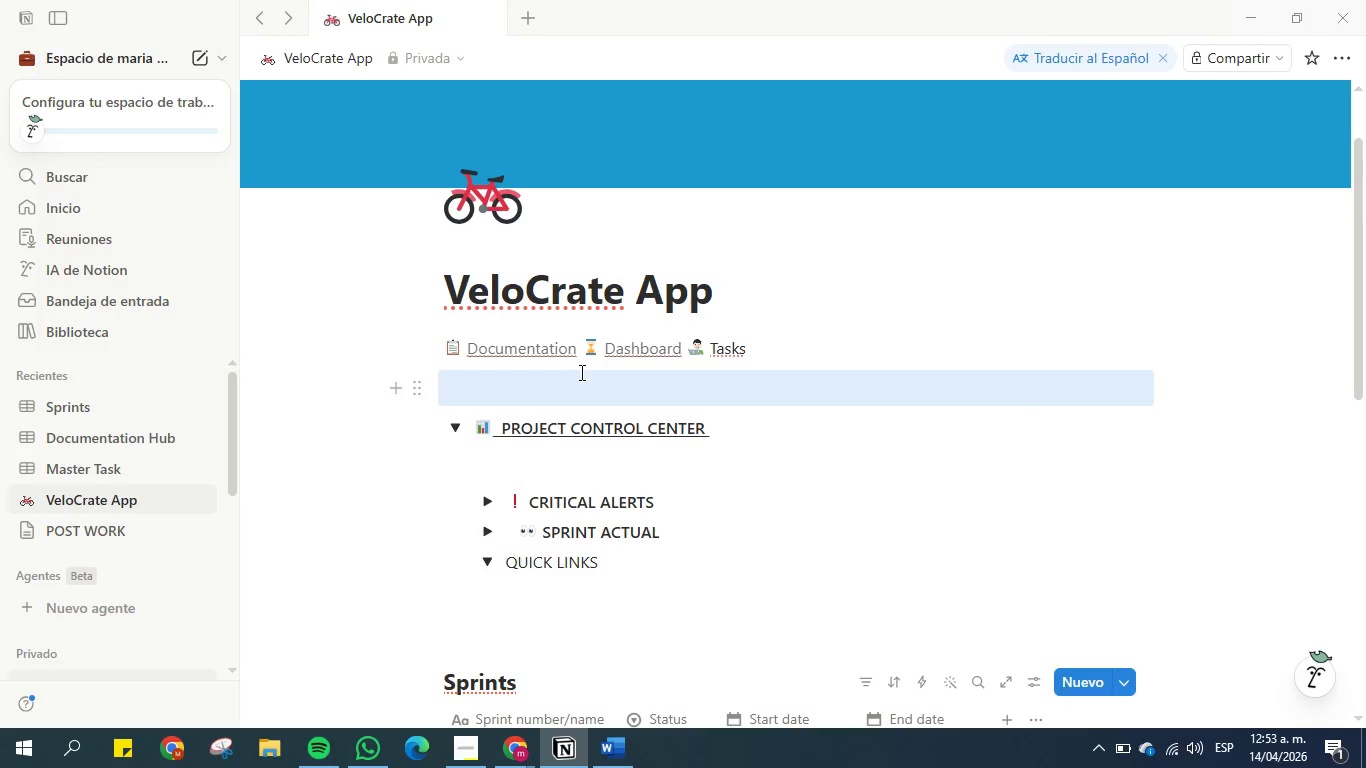 
left_click([752, 356])
 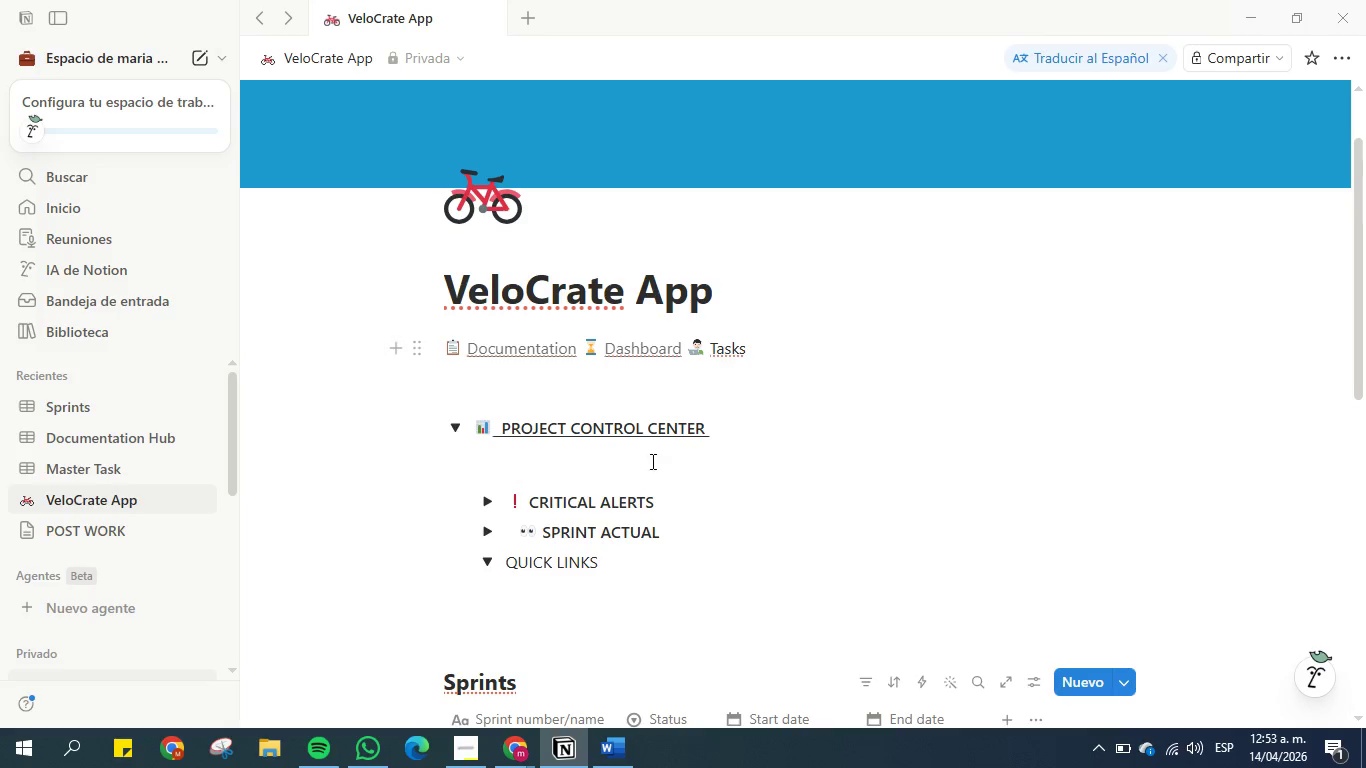 
scroll: coordinate [636, 491], scroll_direction: down, amount: 9.0
 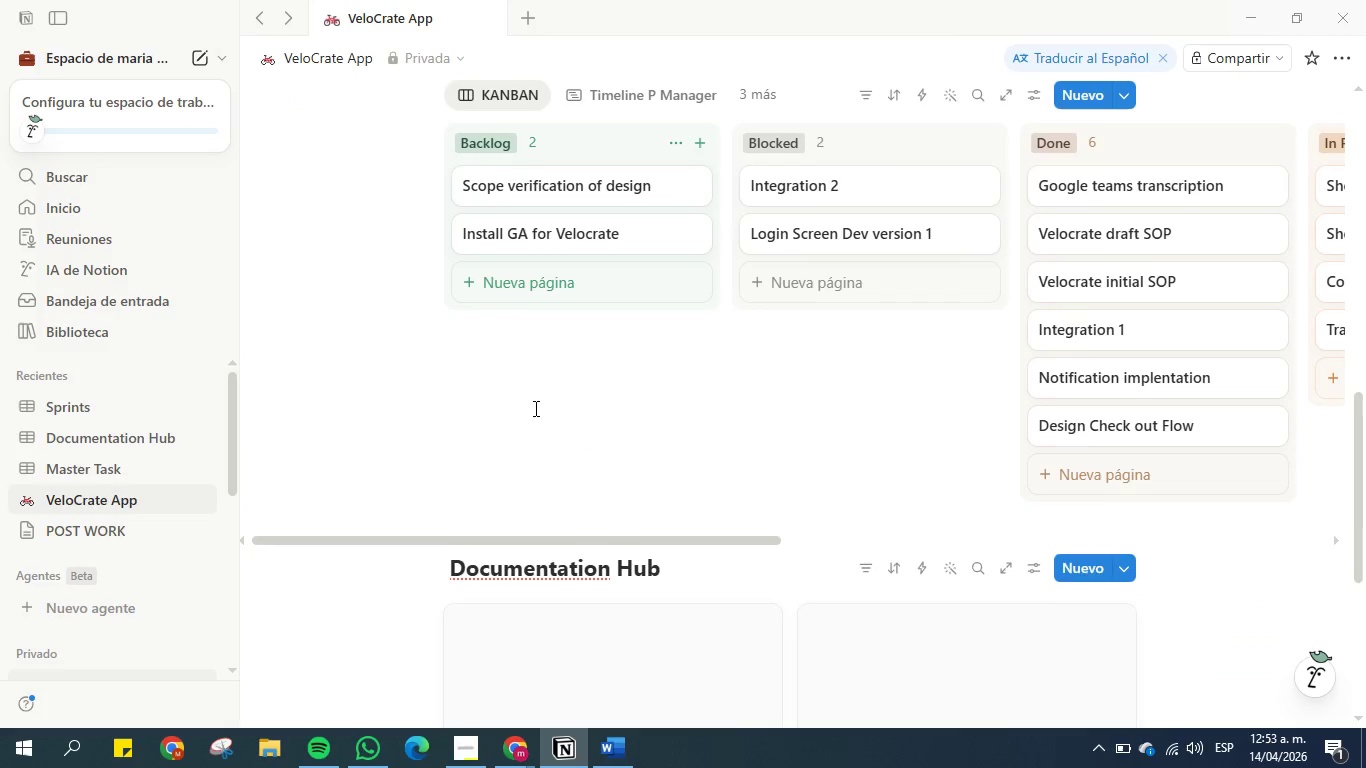 
scroll: coordinate [507, 394], scroll_direction: up, amount: 4.0
 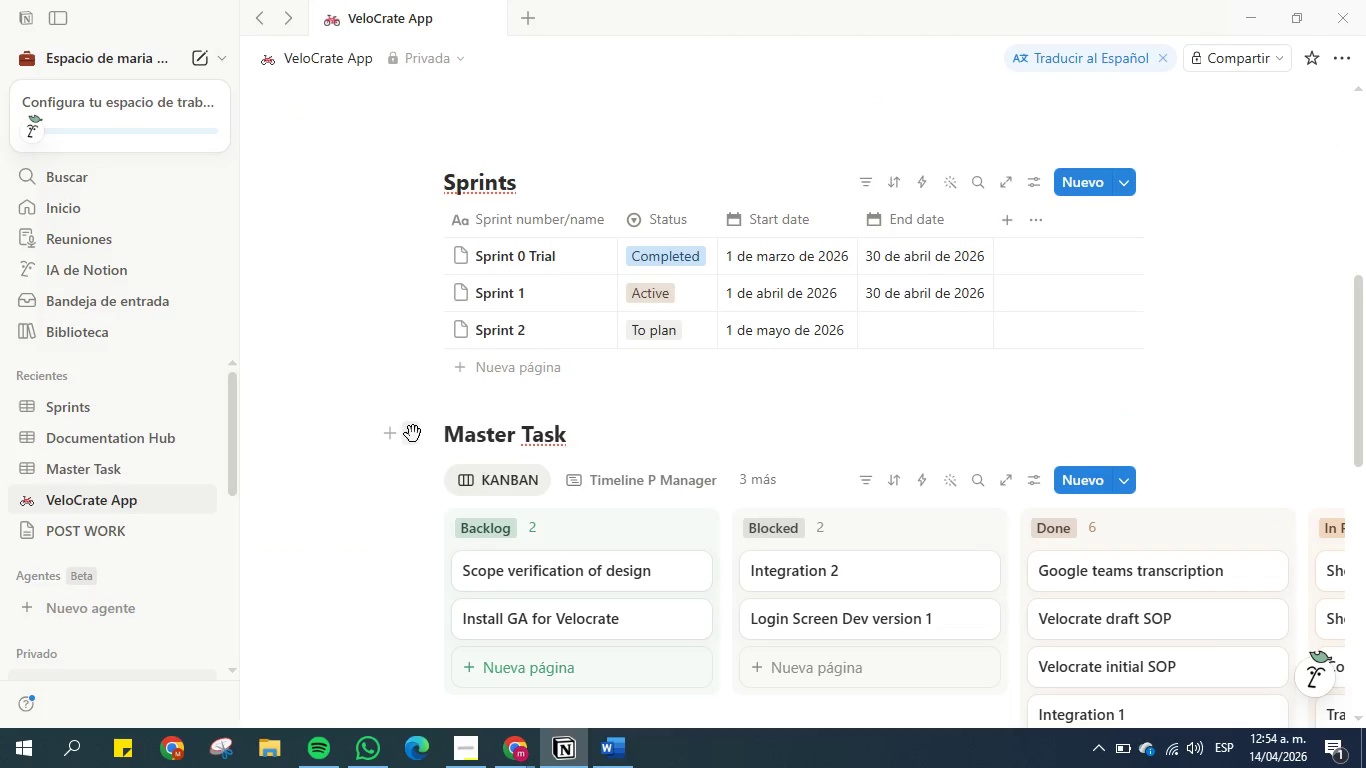 
left_click([413, 434])
 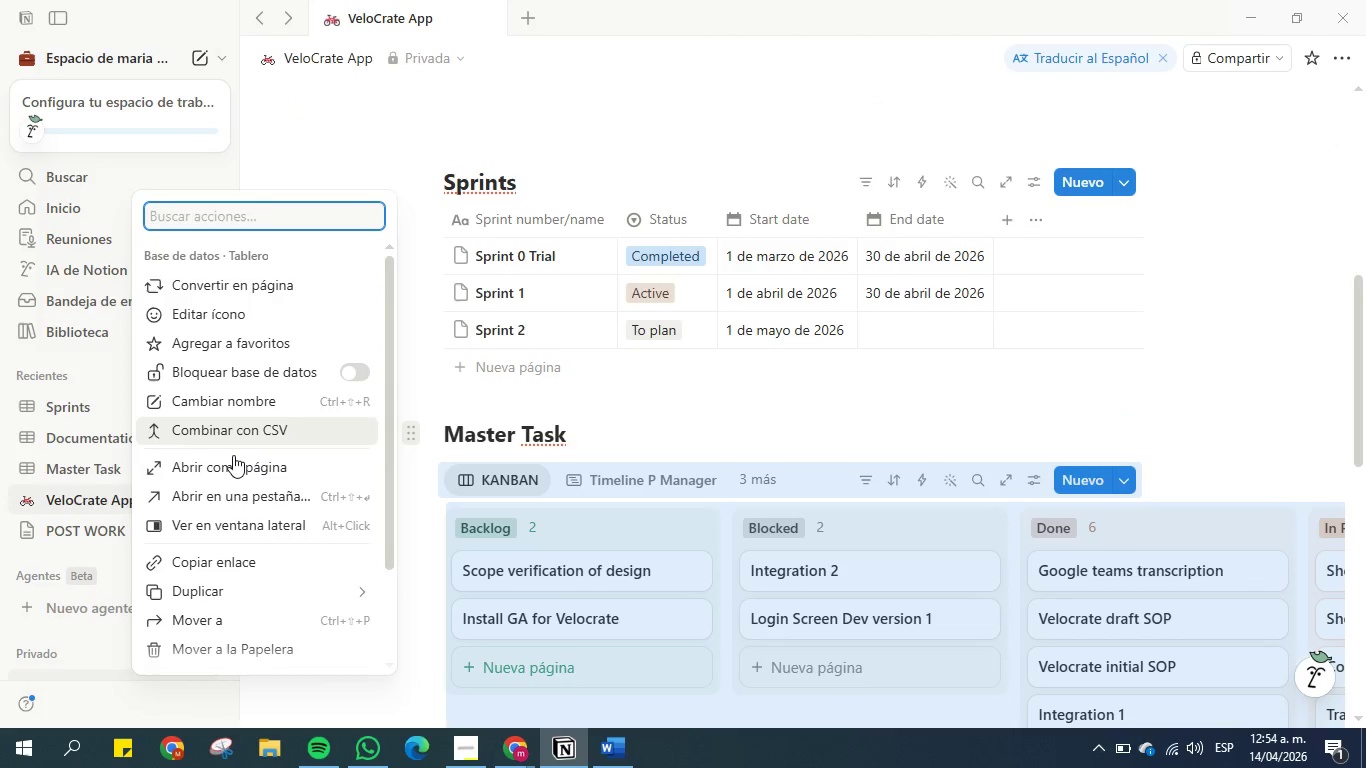 
left_click([242, 559])
 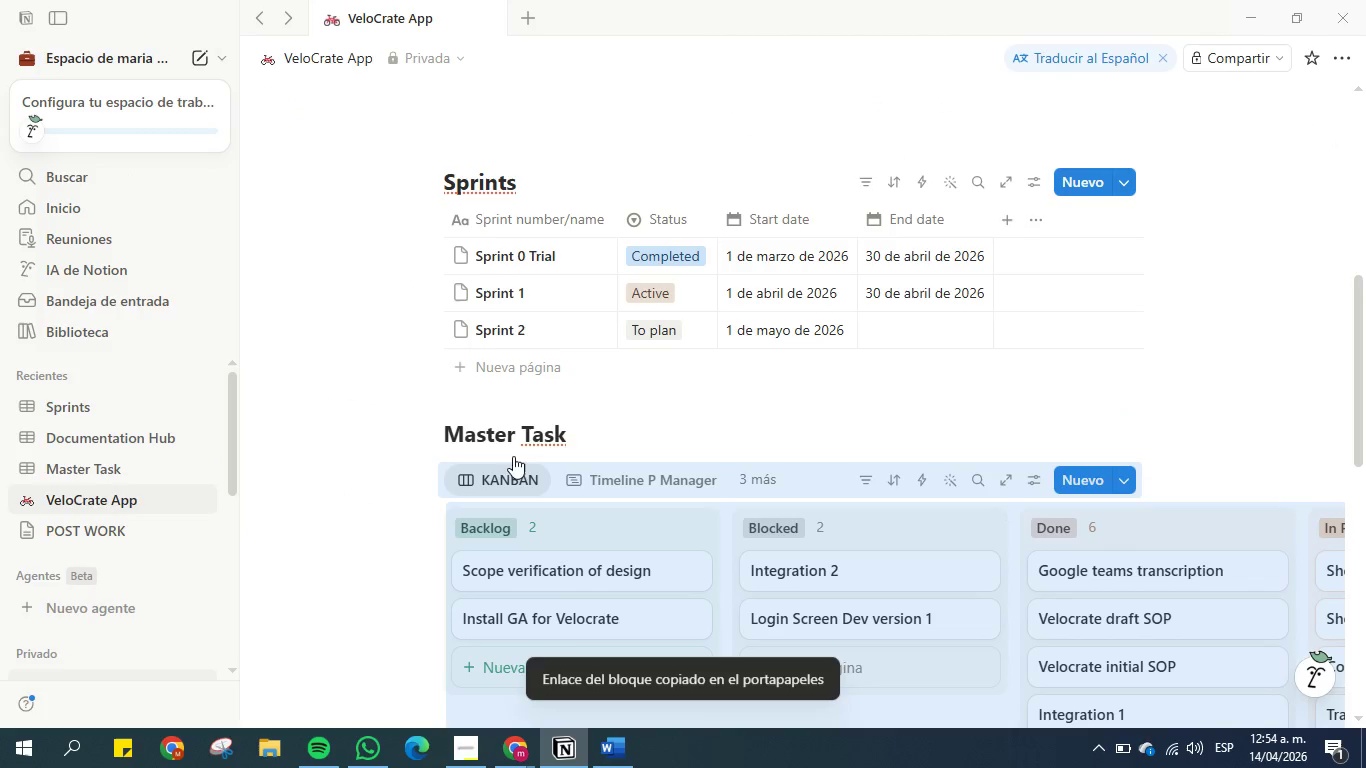 
scroll: coordinate [769, 437], scroll_direction: up, amount: 7.0
 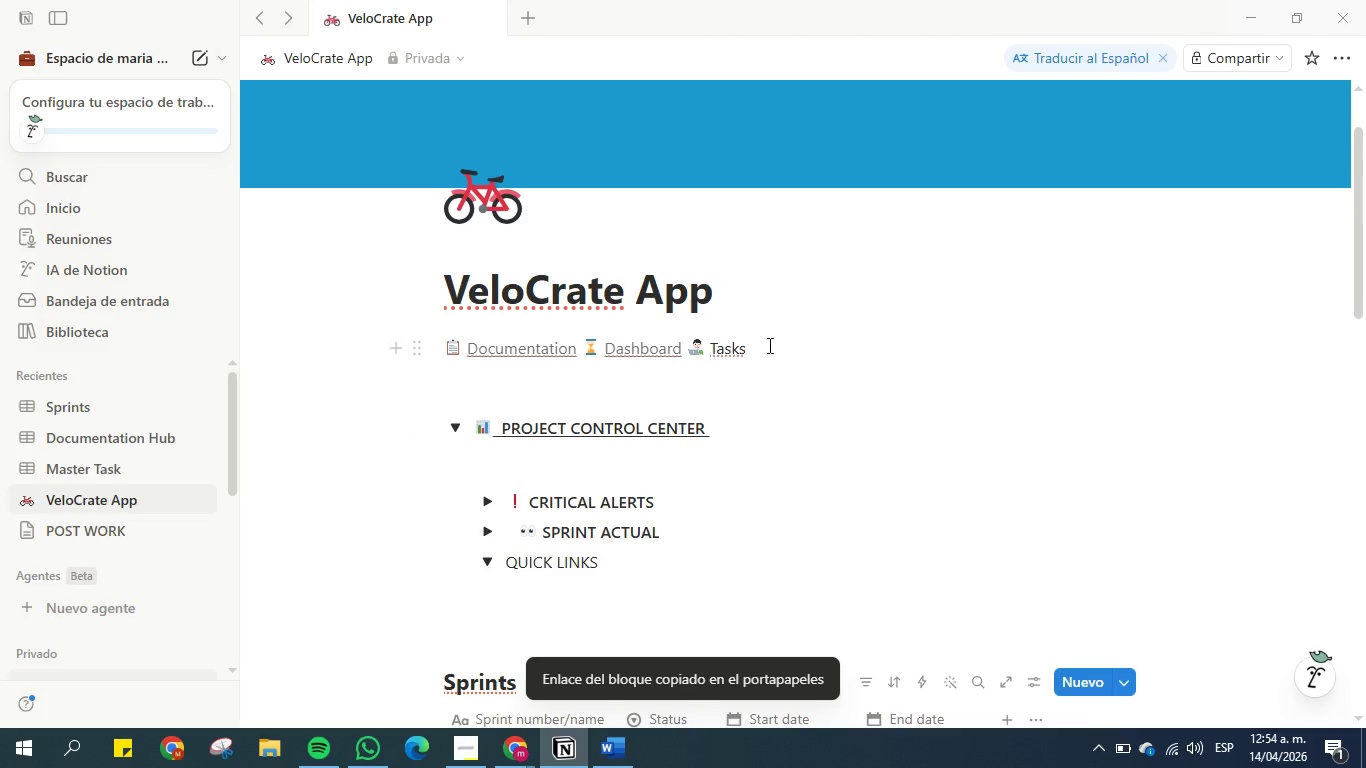 
left_click_drag(start_coordinate=[764, 346], to_coordinate=[709, 346])
 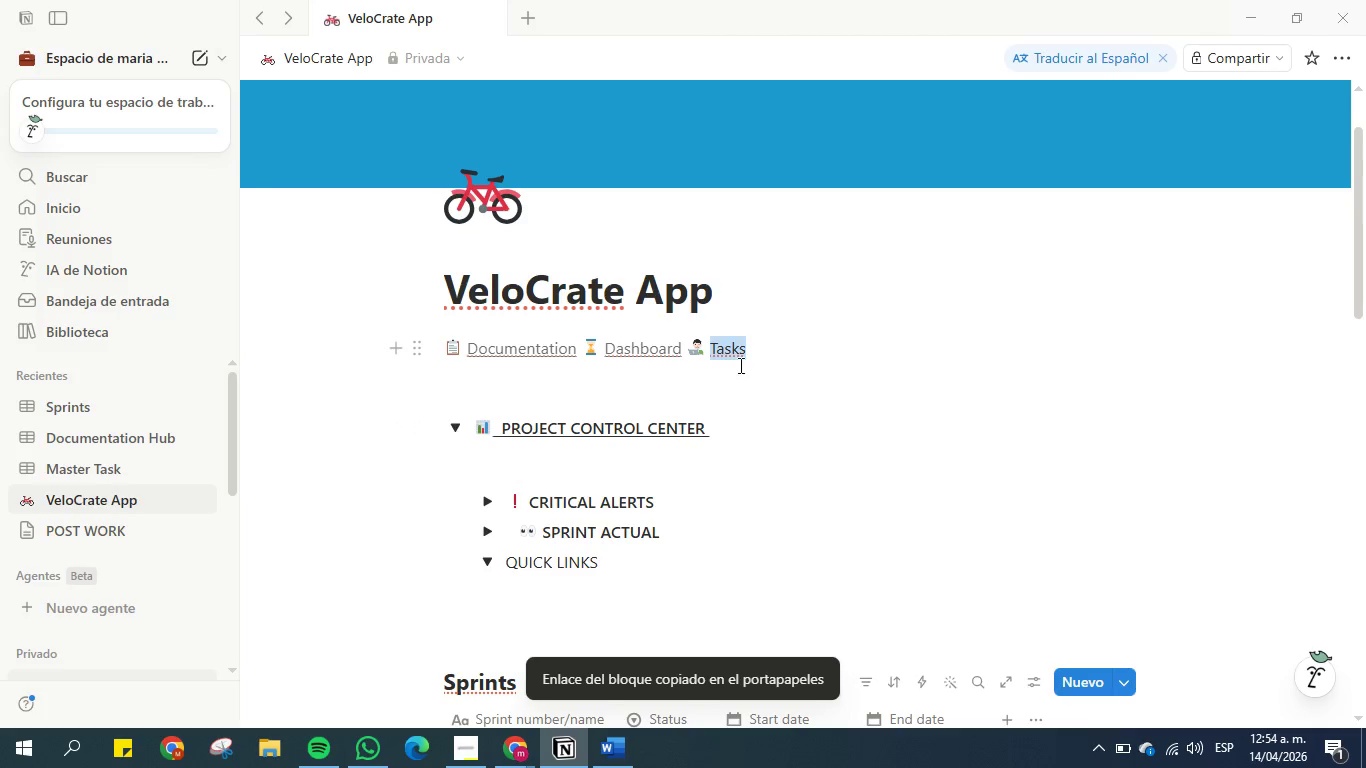 
key(Control+K)
 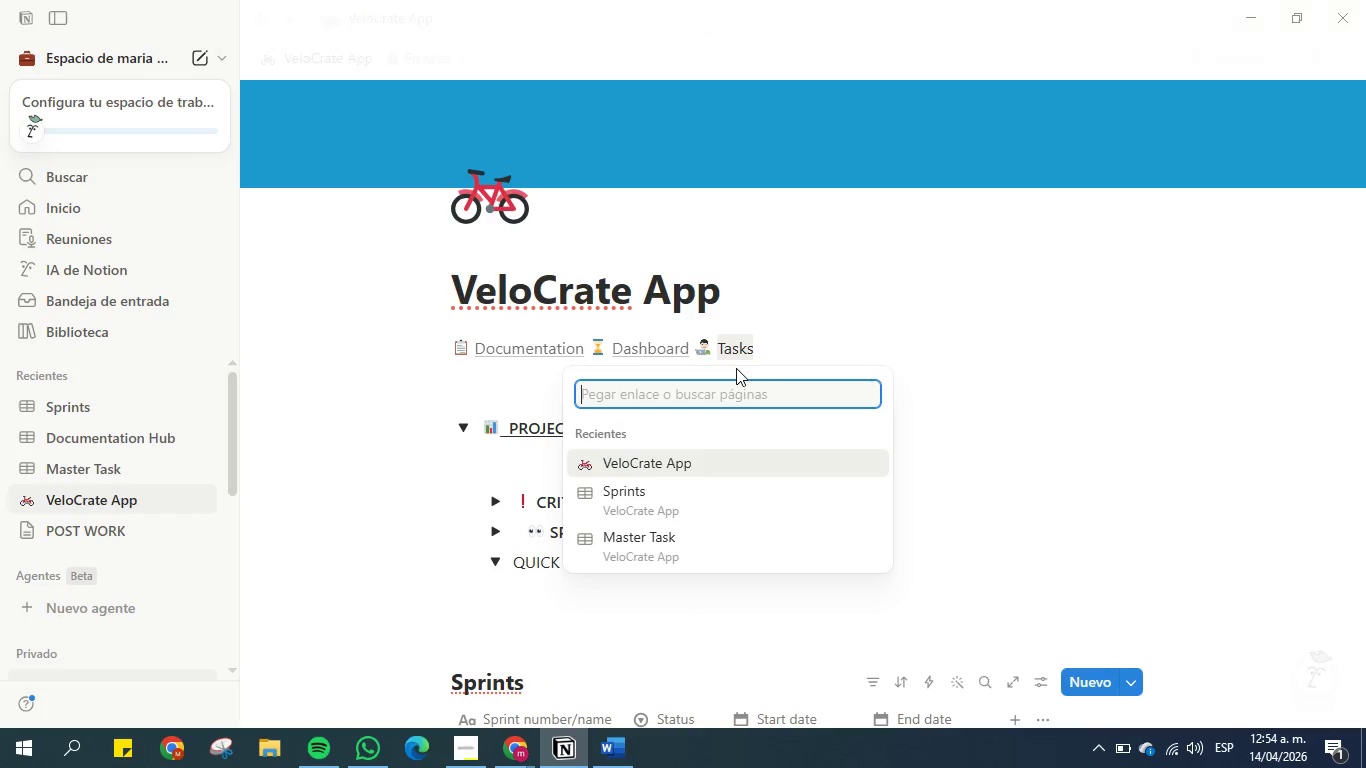 
key(Control+V)
 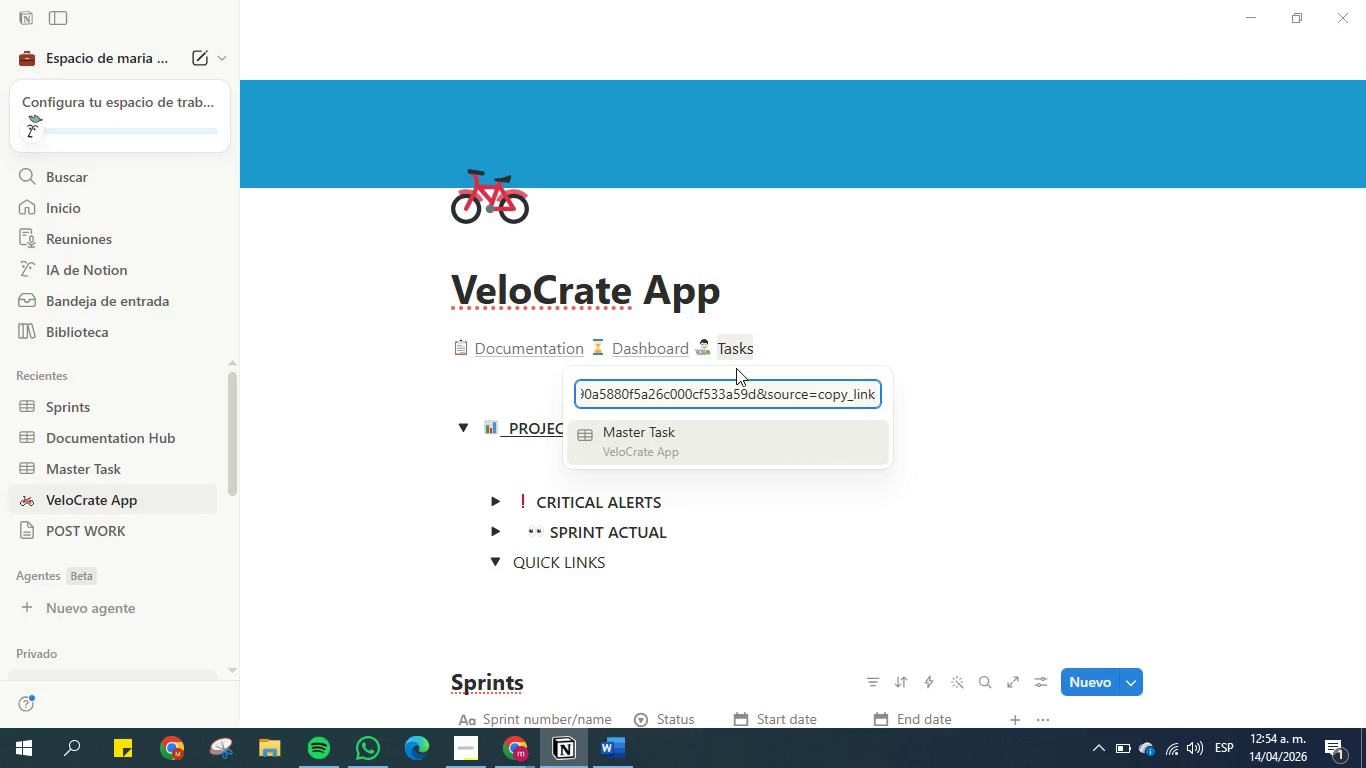 
key(Enter)
 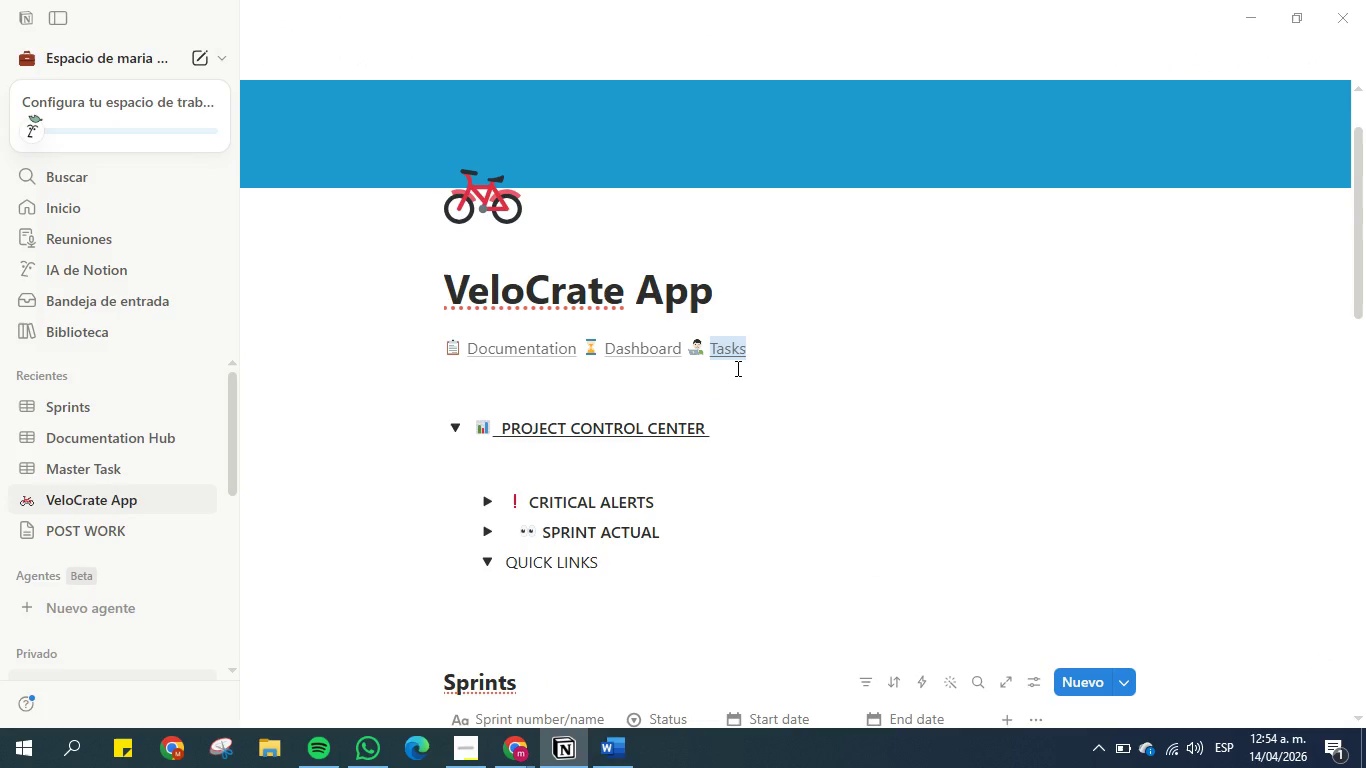 
left_click([736, 368])
 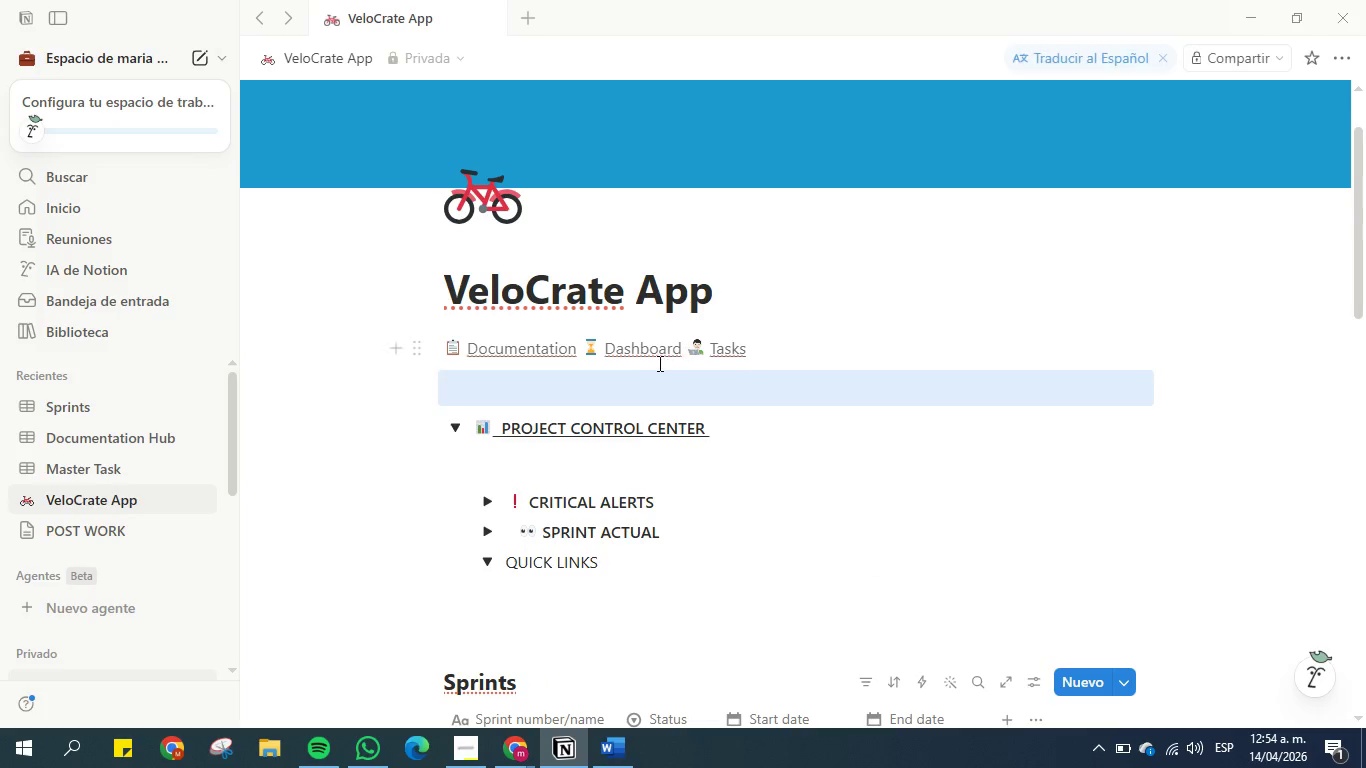 
left_click([616, 391])
 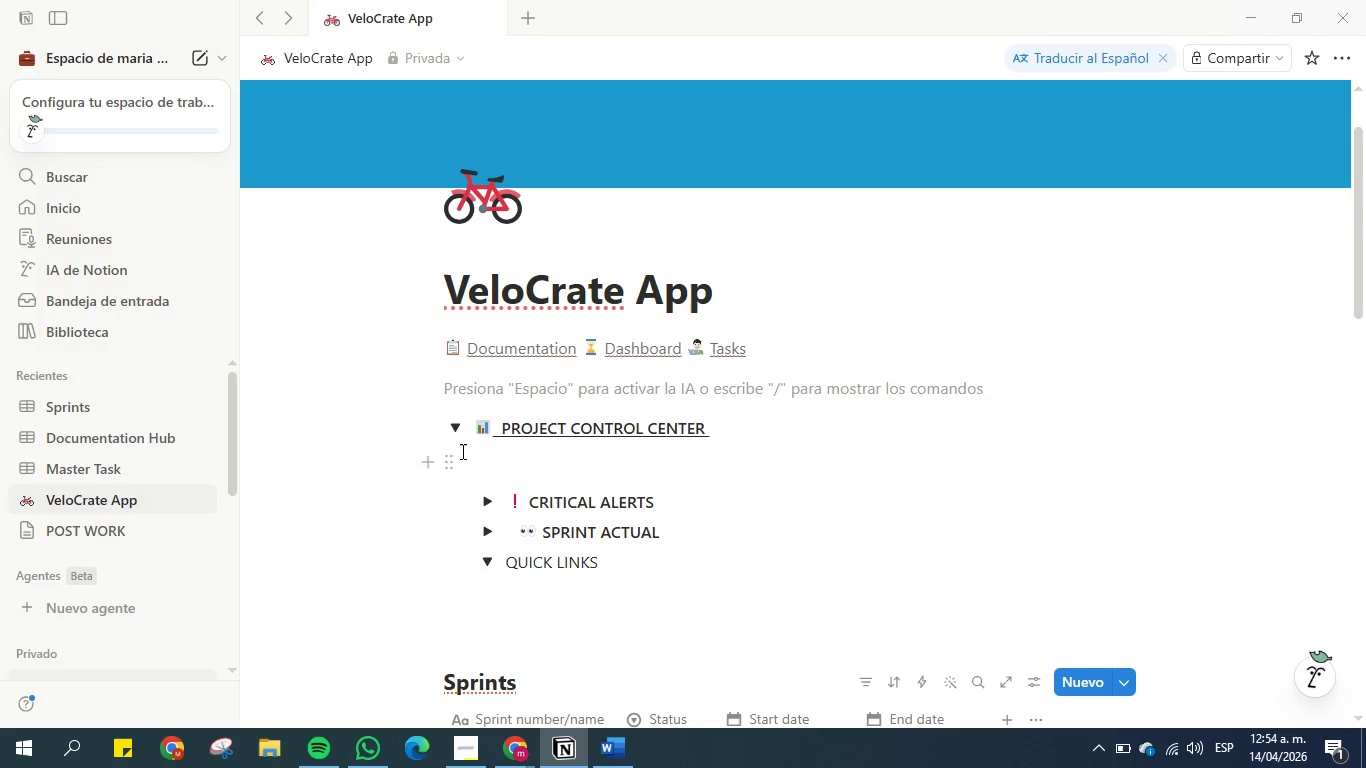 
left_click([457, 428])
 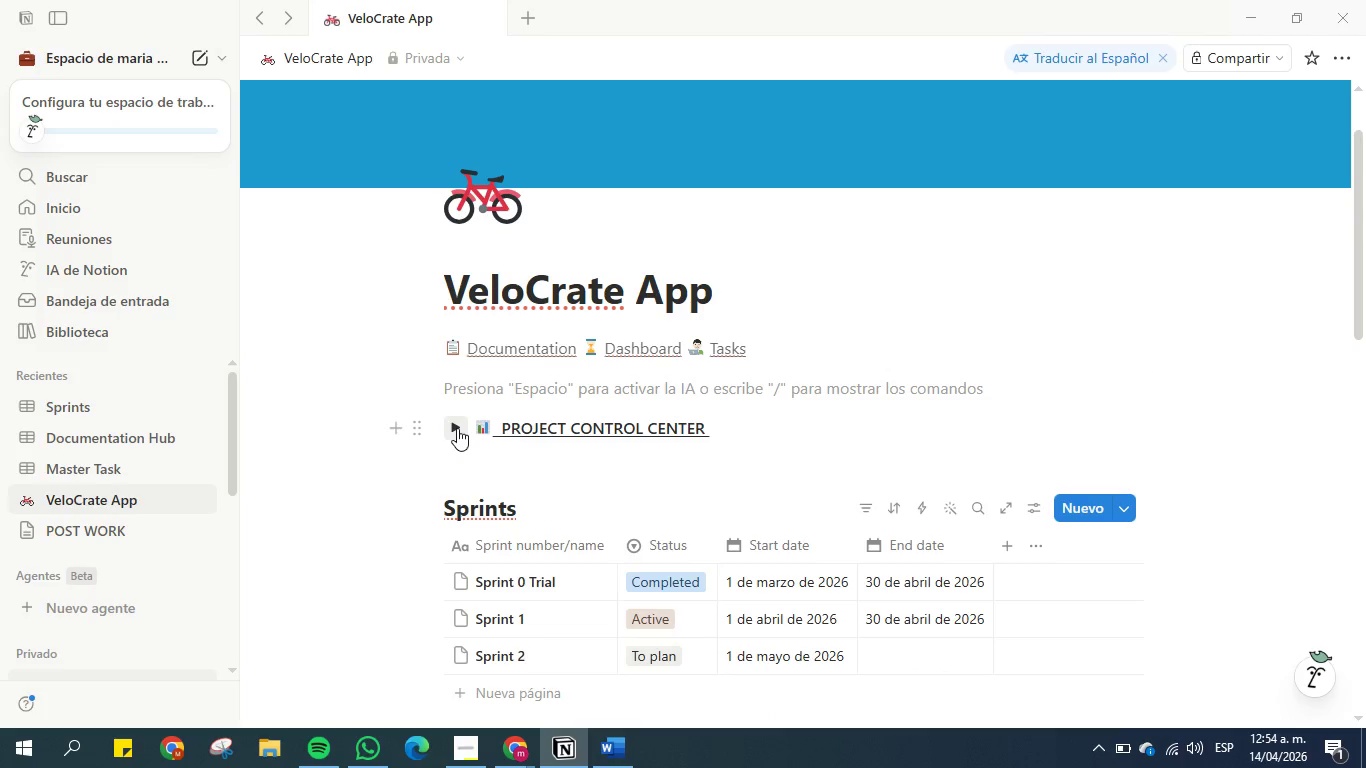 
left_click([457, 428])
 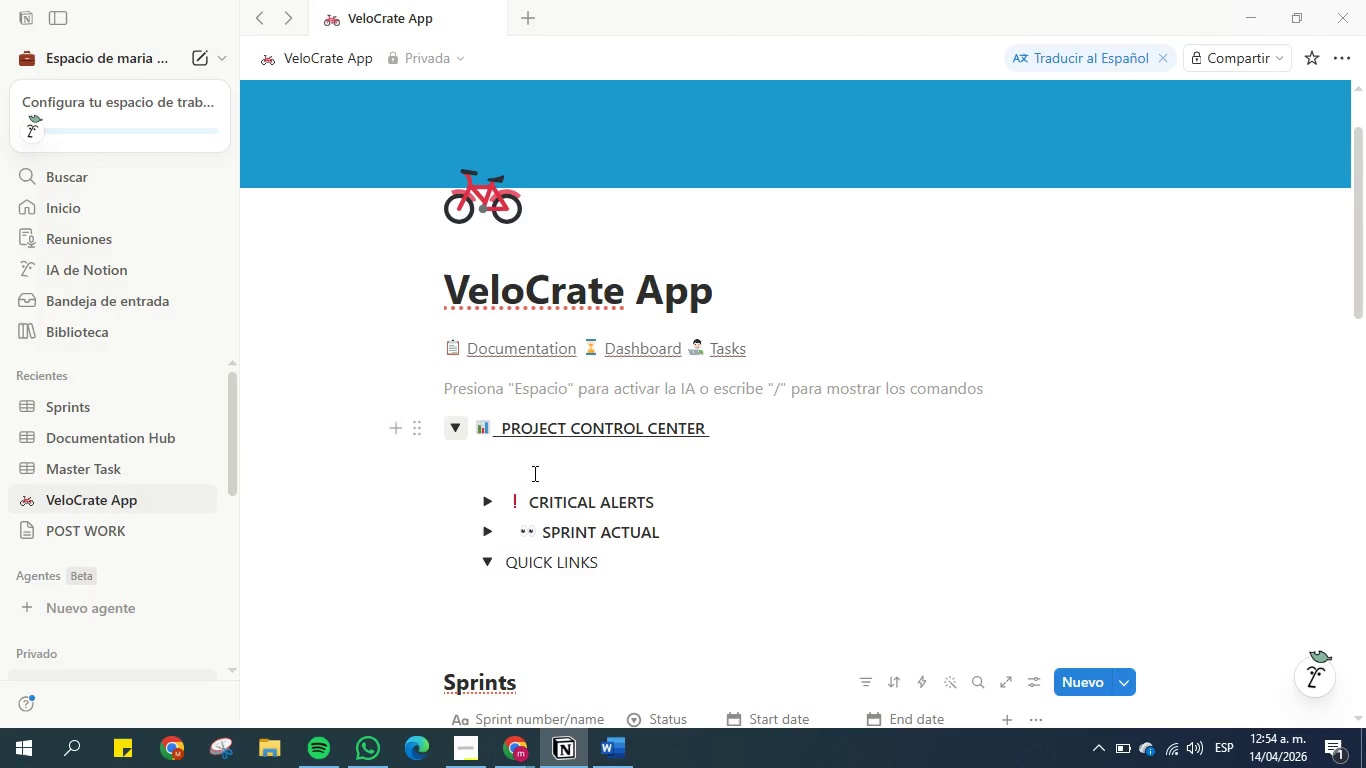 
left_click([546, 475])
 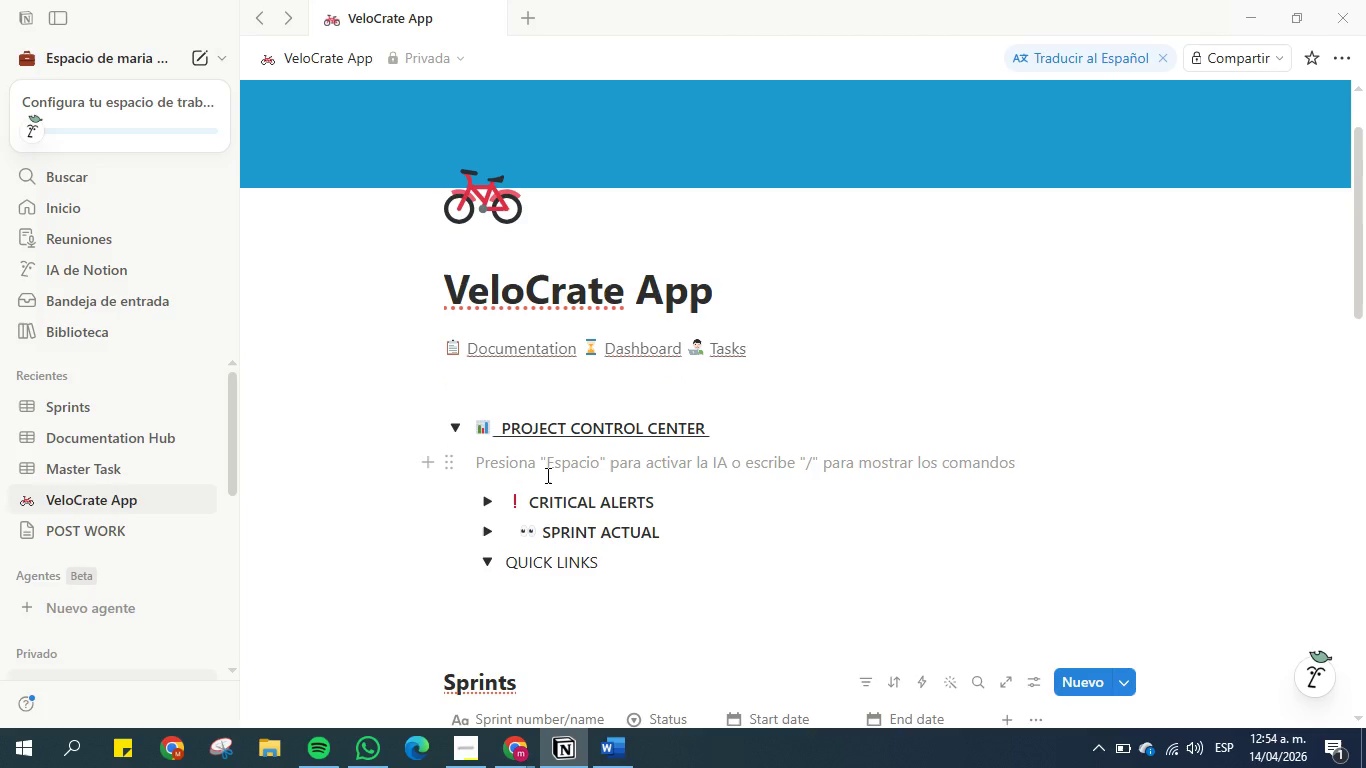 
key(Backspace)
 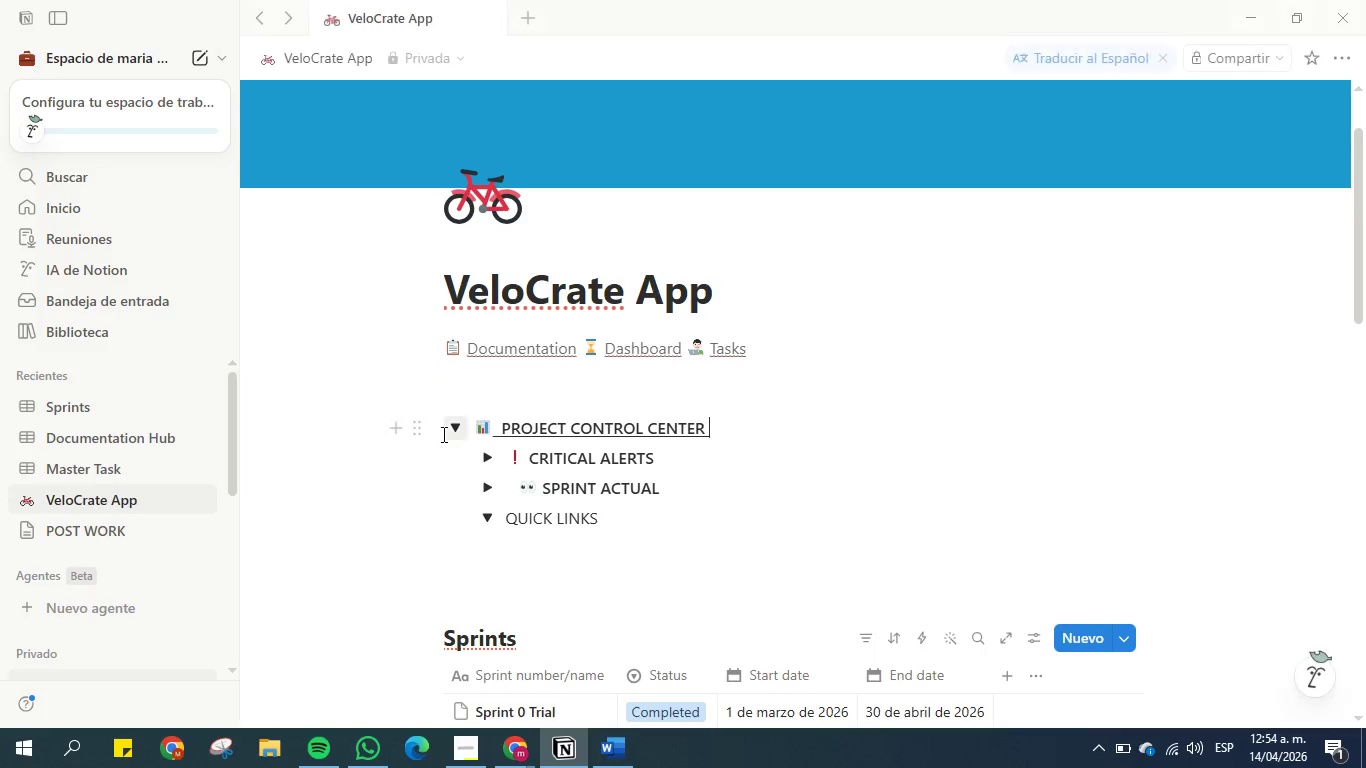 
left_click([451, 432])
 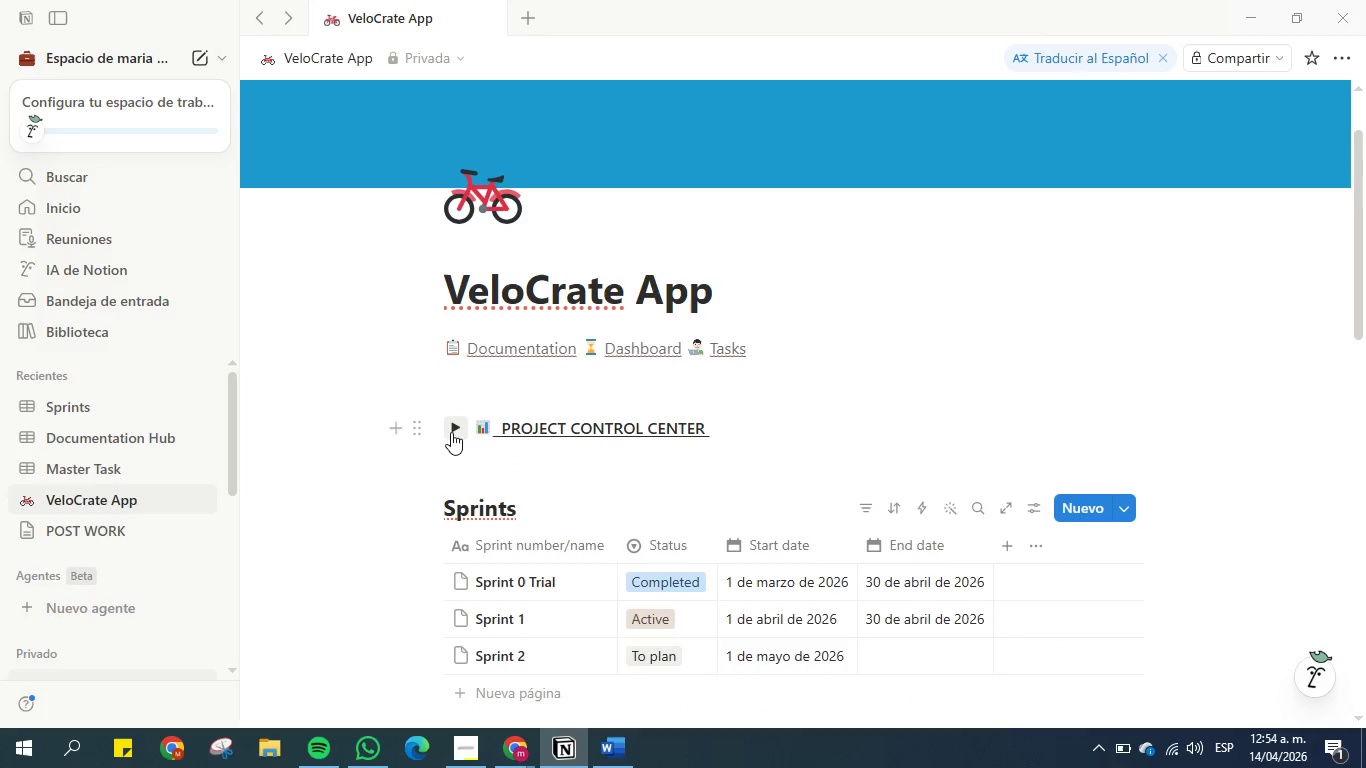 
left_click([451, 432])
 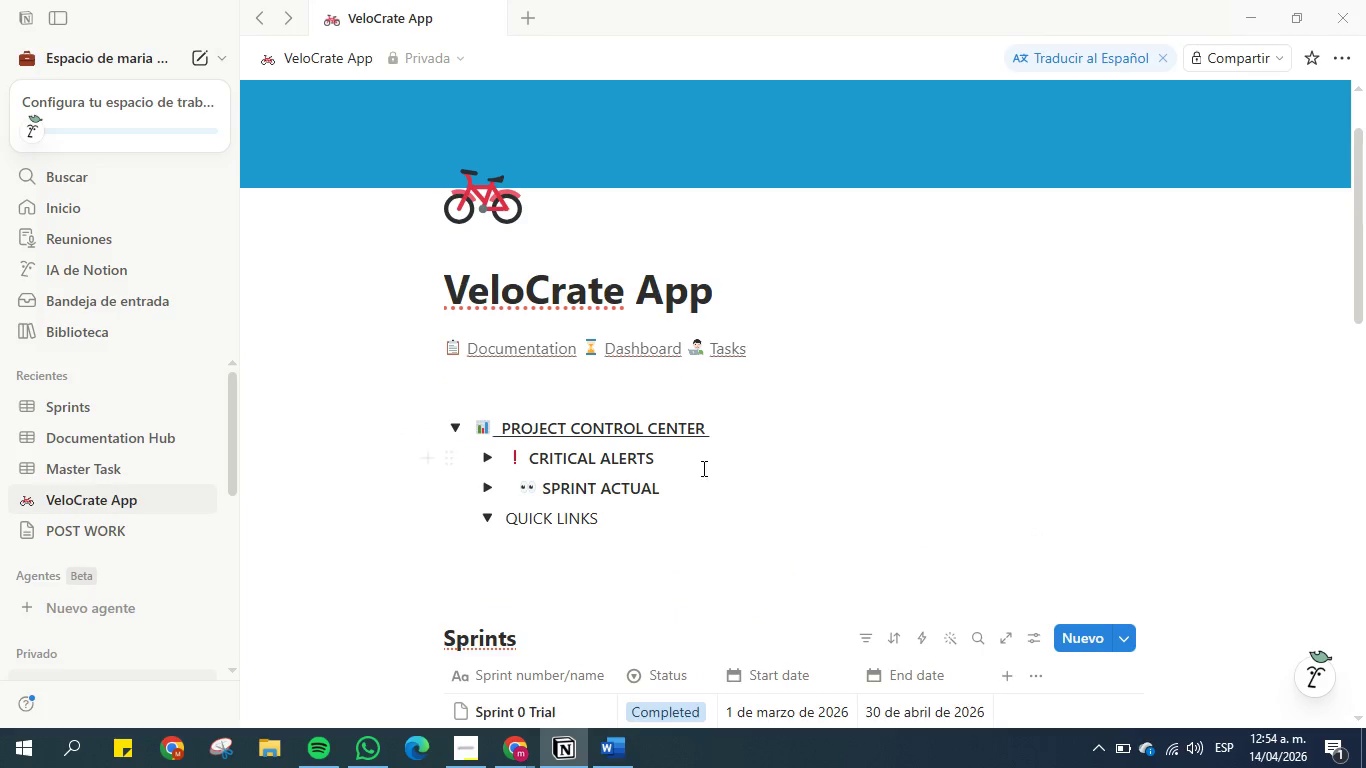 
left_click([723, 471])
 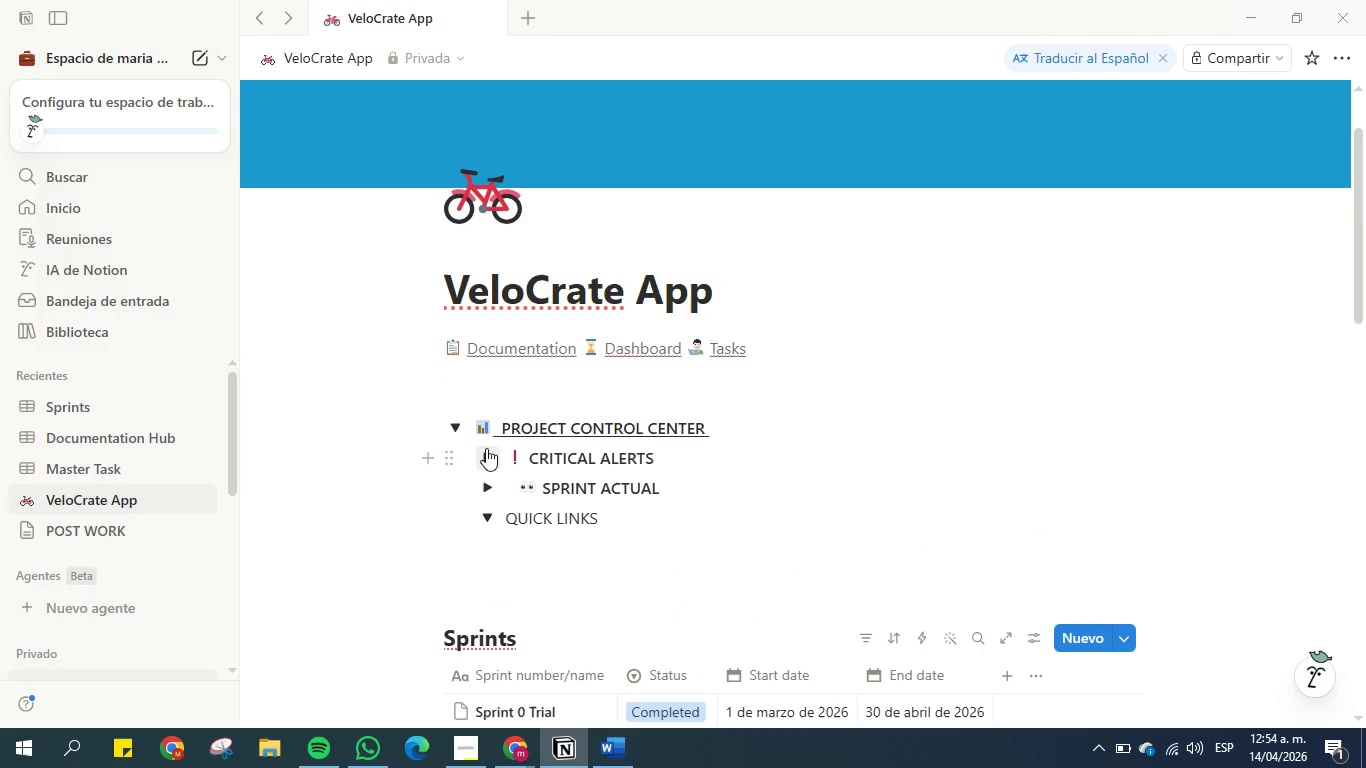 
left_click([486, 456])
 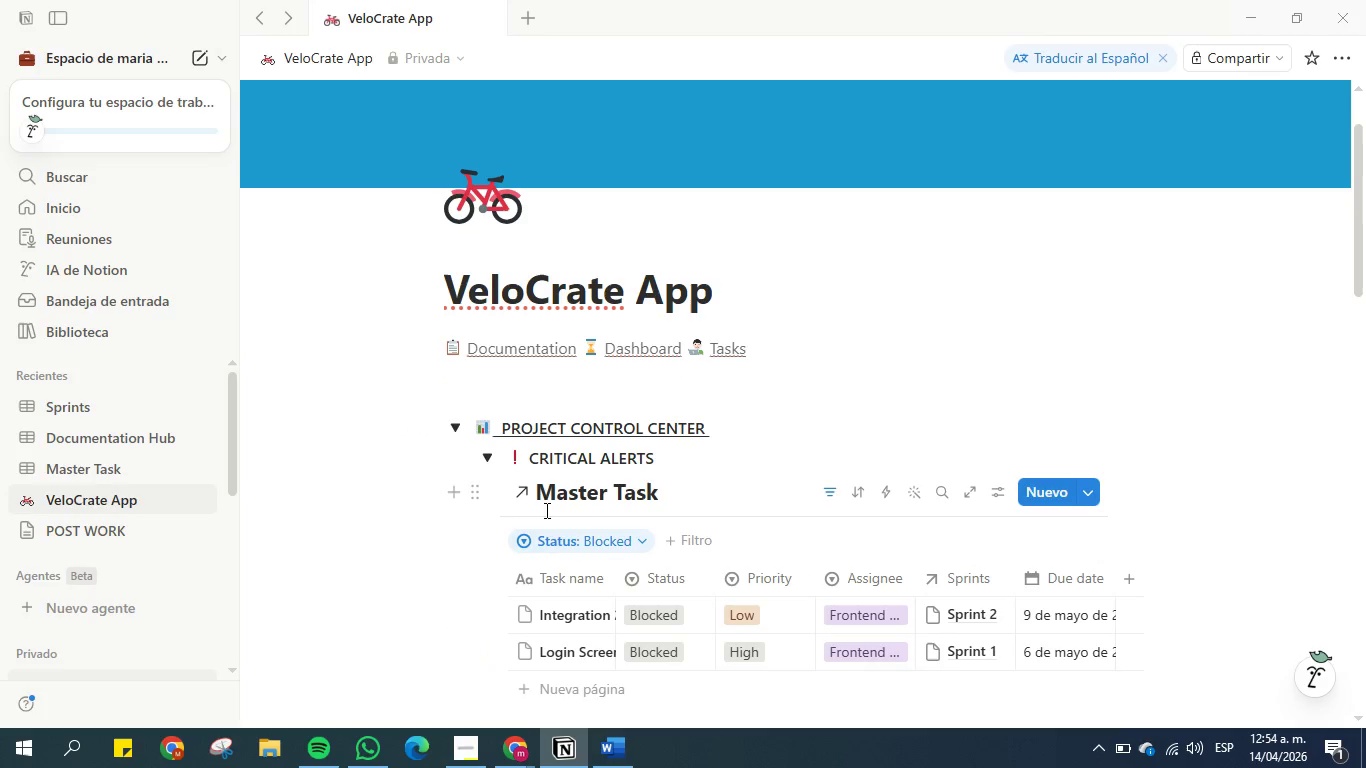 
scroll: coordinate [577, 487], scroll_direction: down, amount: 2.0
 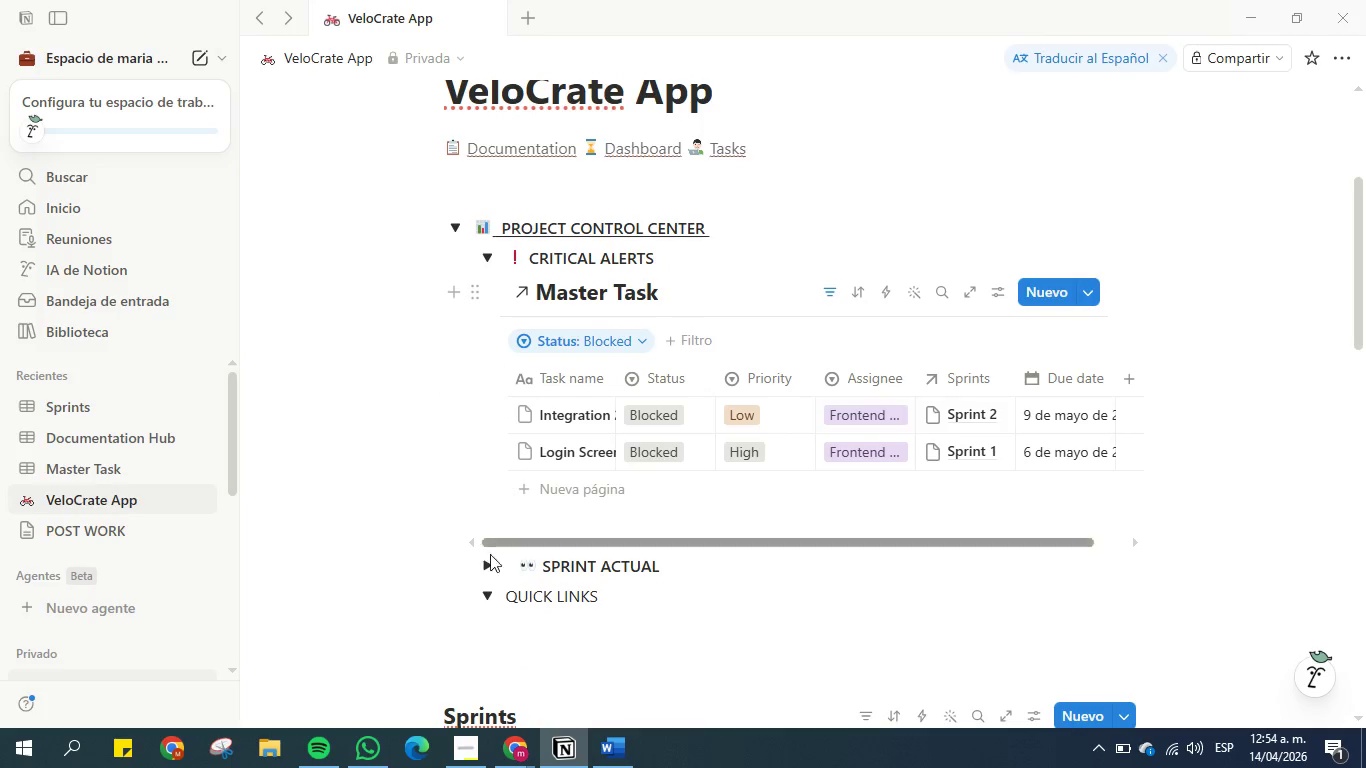 
left_click([485, 560])
 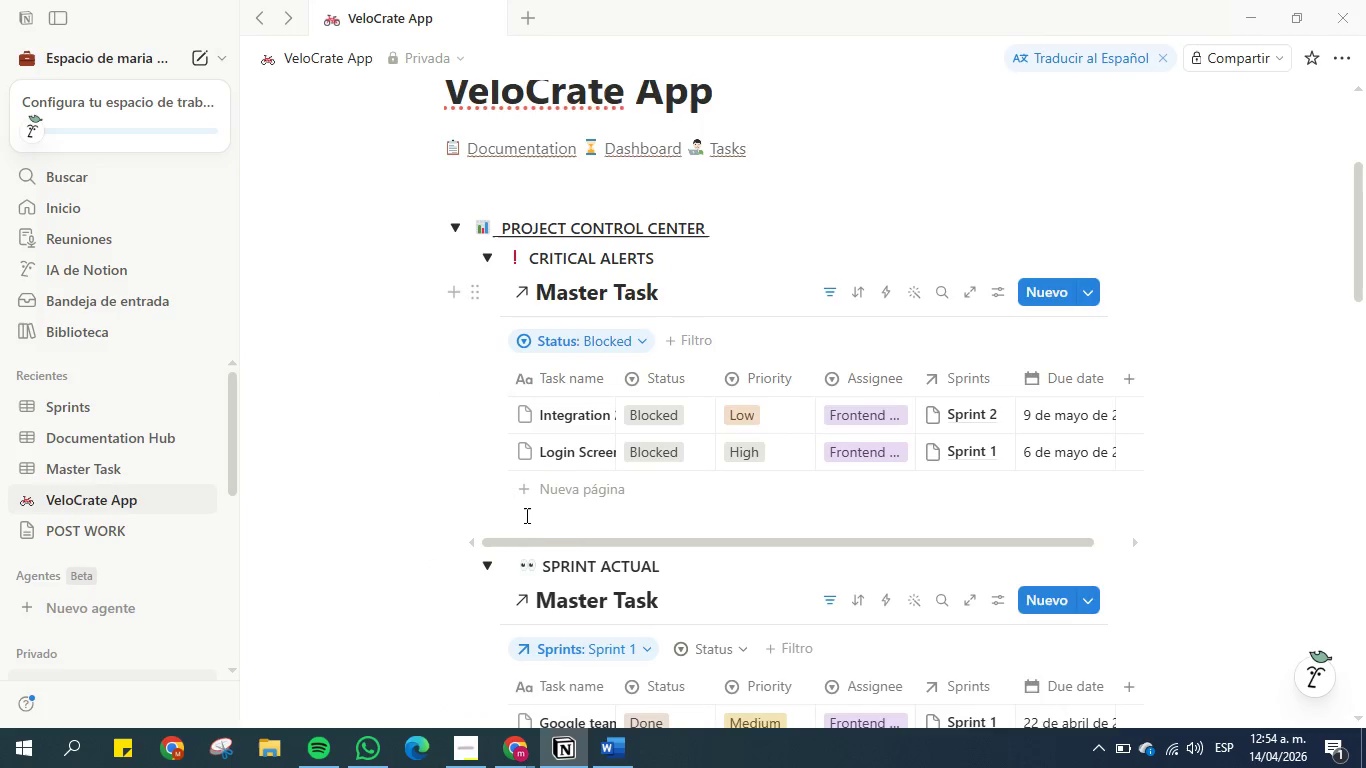 
scroll: coordinate [541, 509], scroll_direction: down, amount: 6.0
 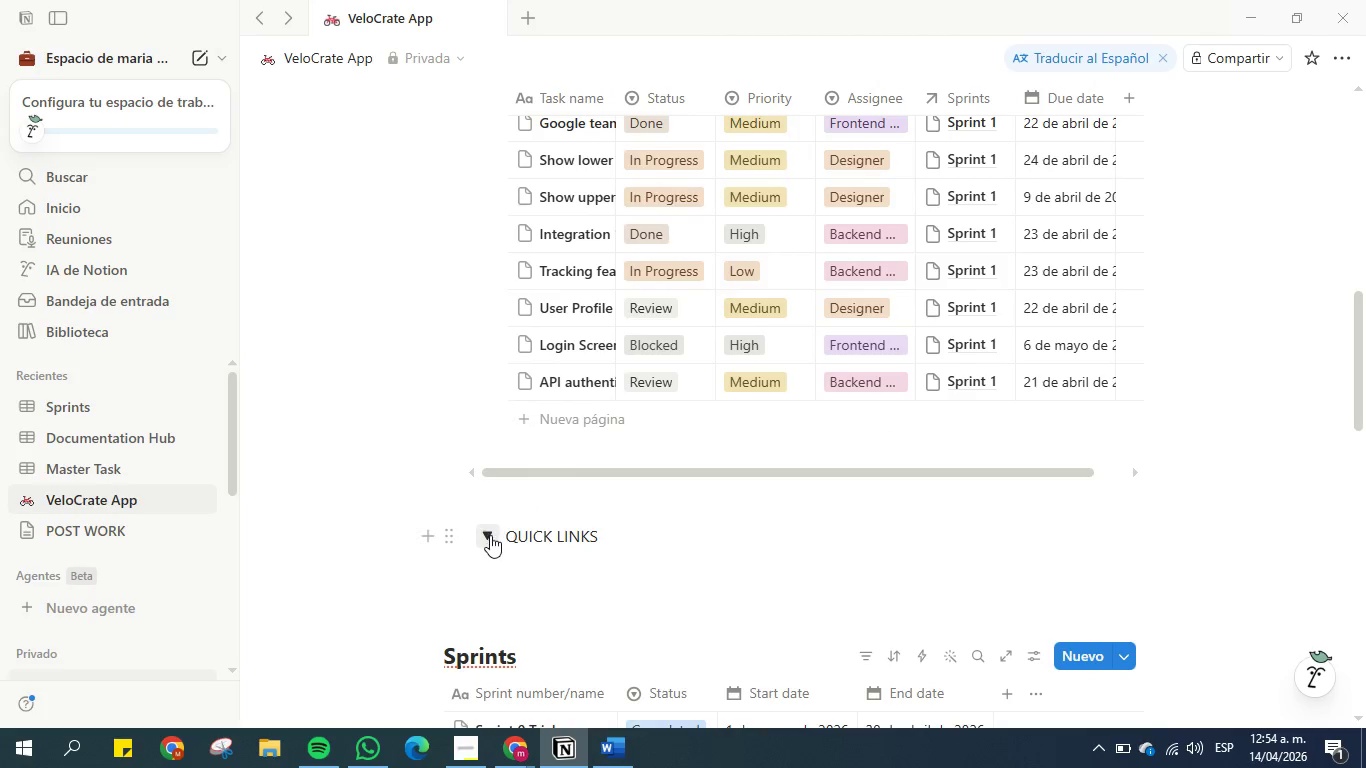 
left_click([490, 535])
 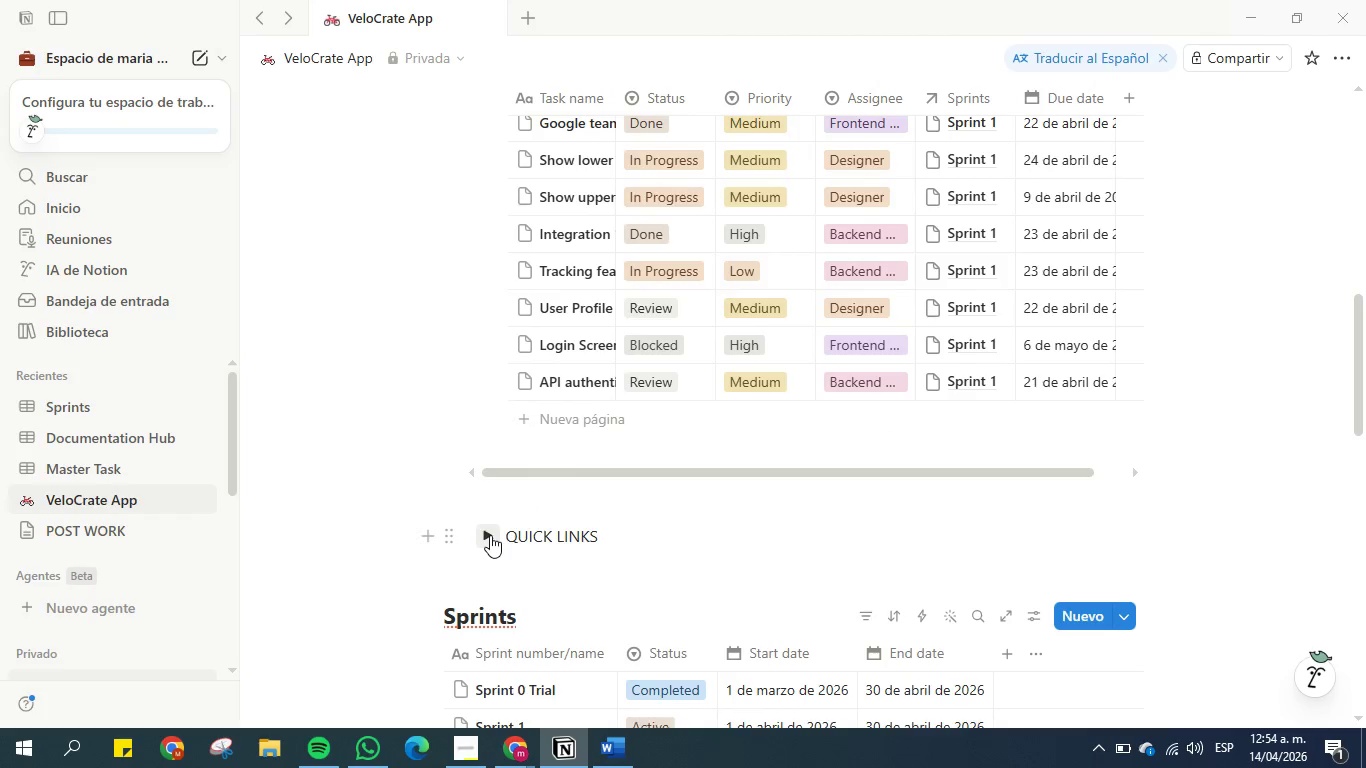 
left_click([490, 535])
 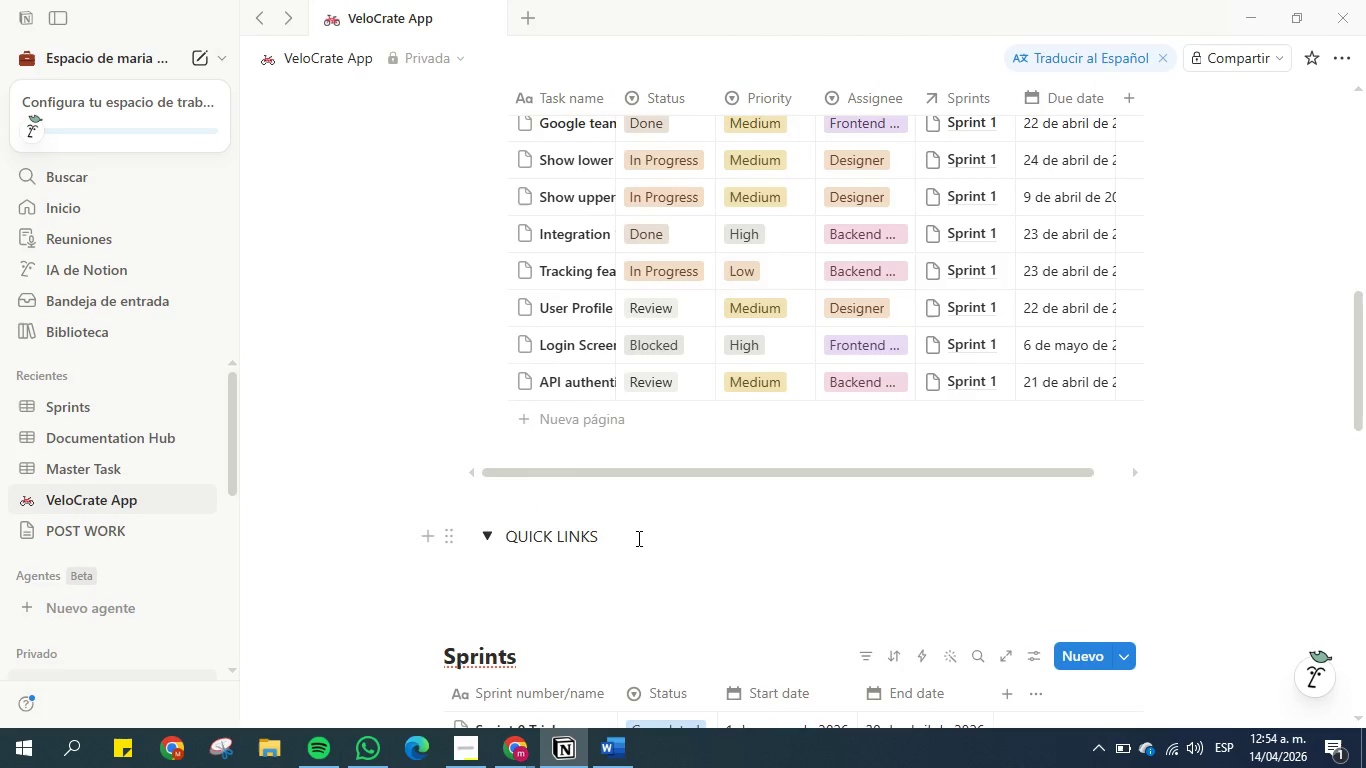 
key(Enter)
 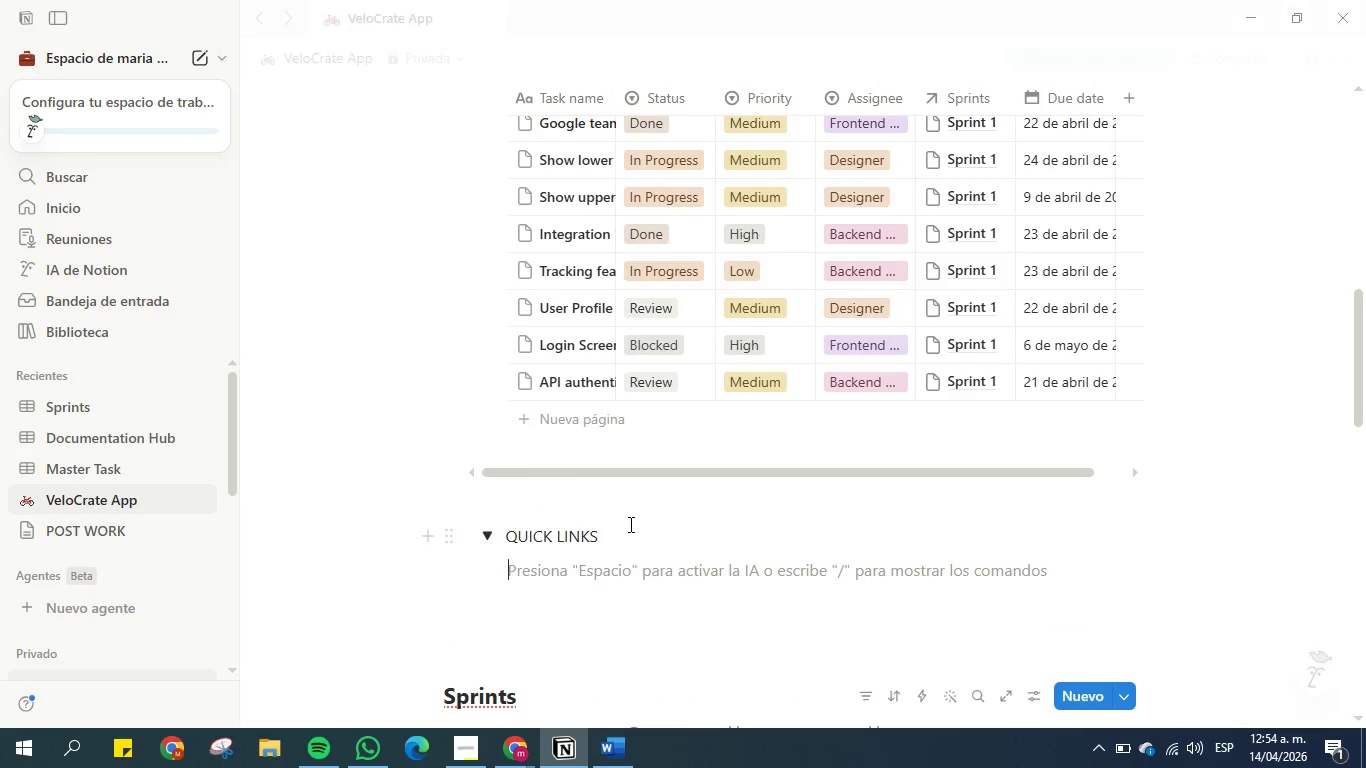 
type(Documentation)
 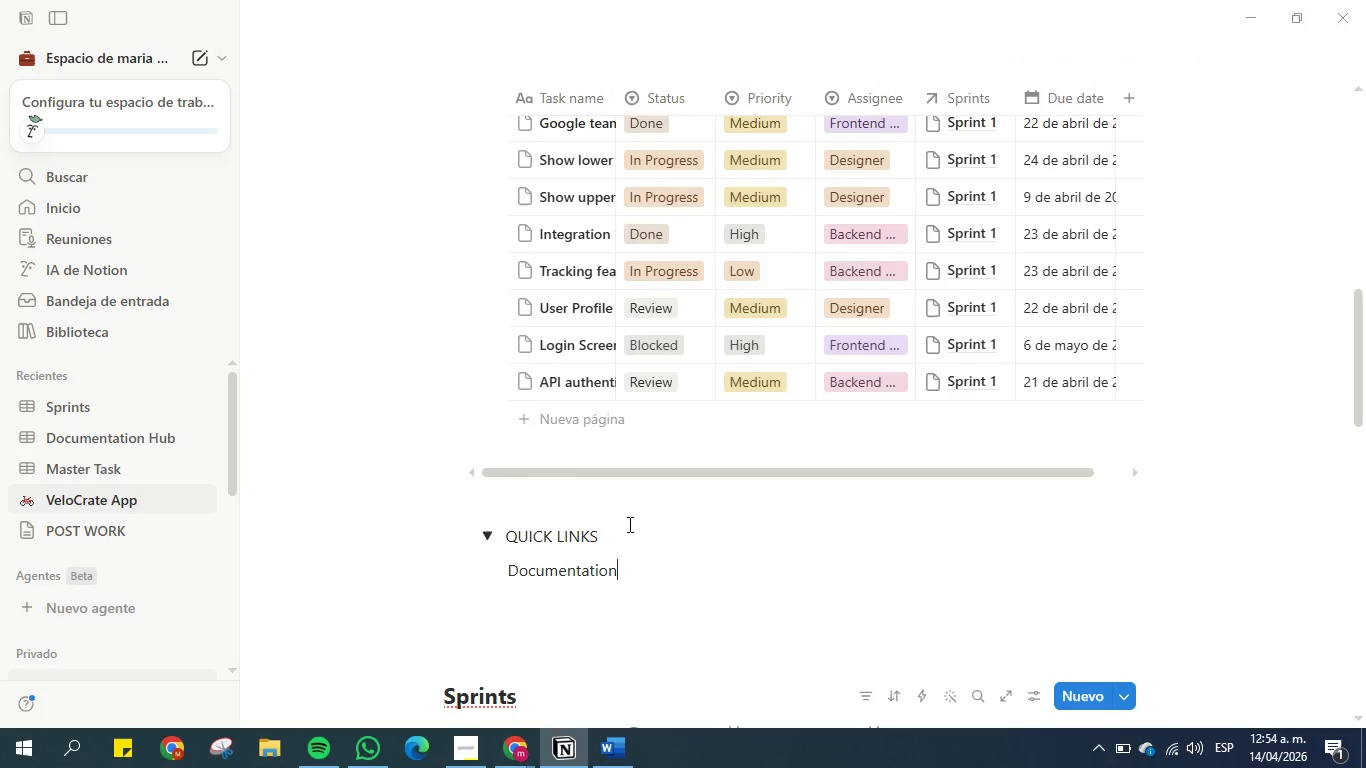 
key(Enter)
 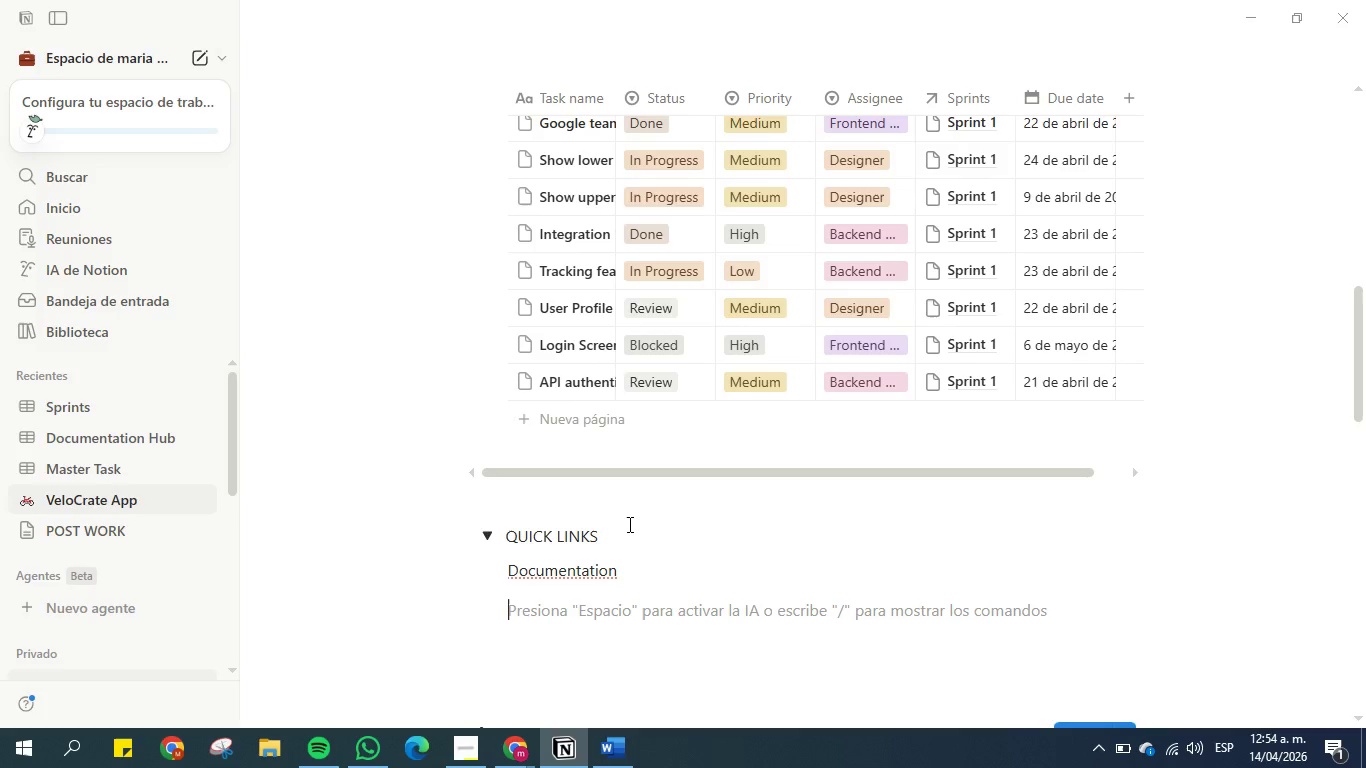 
wait(7.5)
 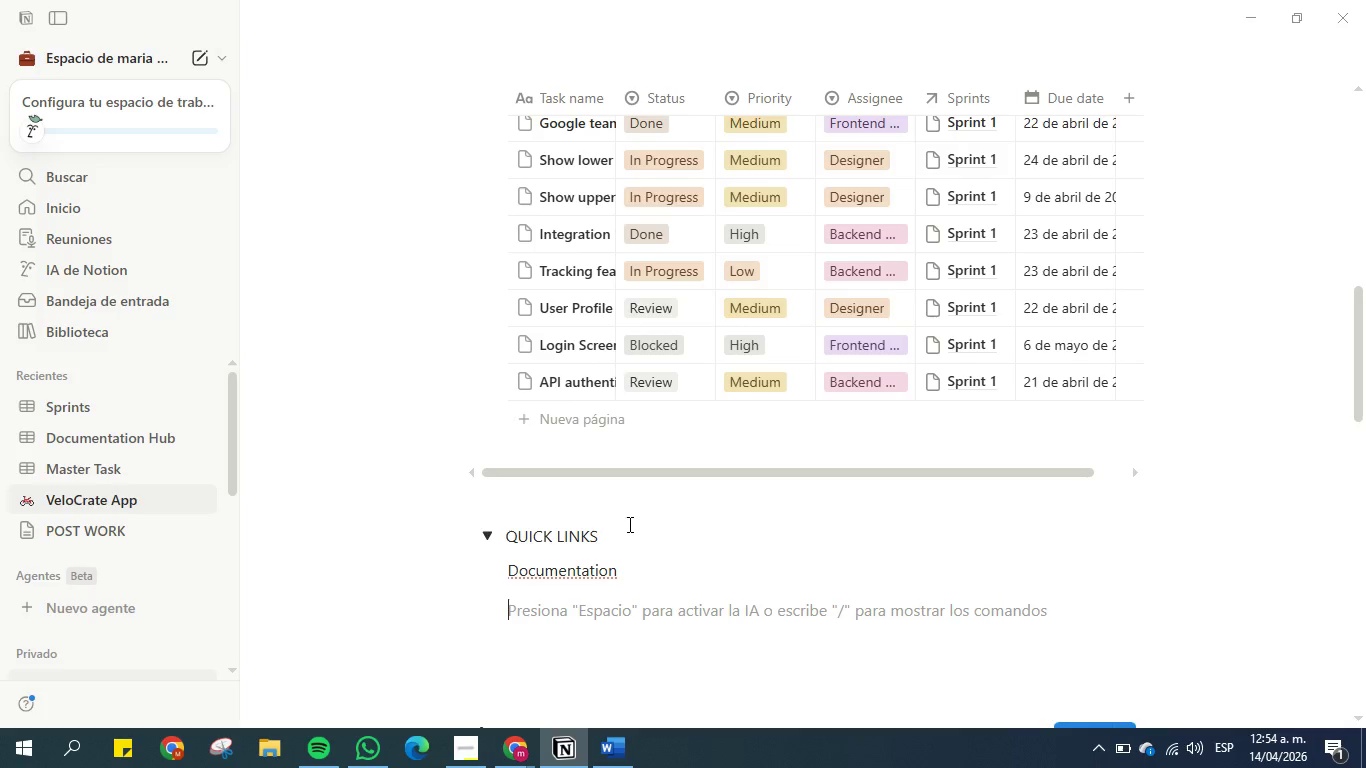 
scroll: coordinate [757, 544], scroll_direction: down, amount: 6.0
 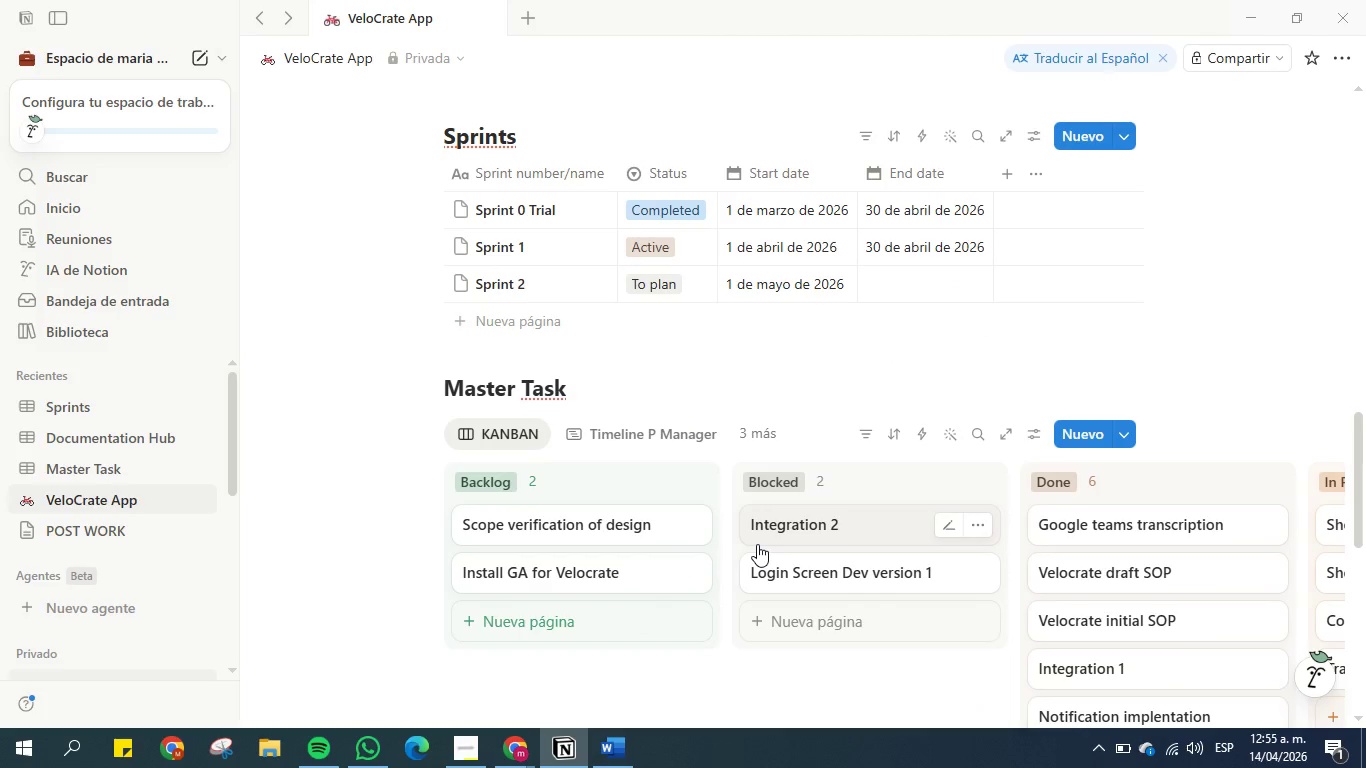 
wait(12.4)
 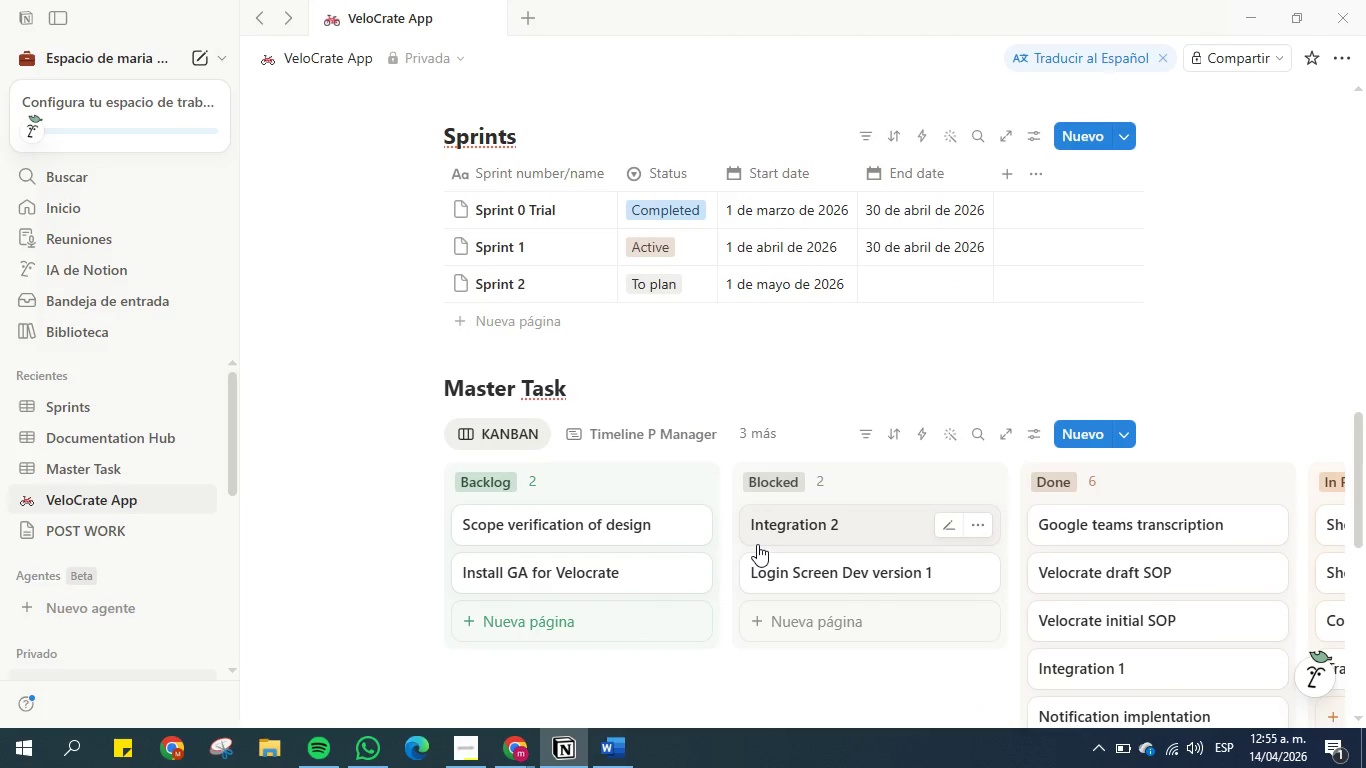 
scroll: coordinate [637, 473], scroll_direction: up, amount: 10.0
 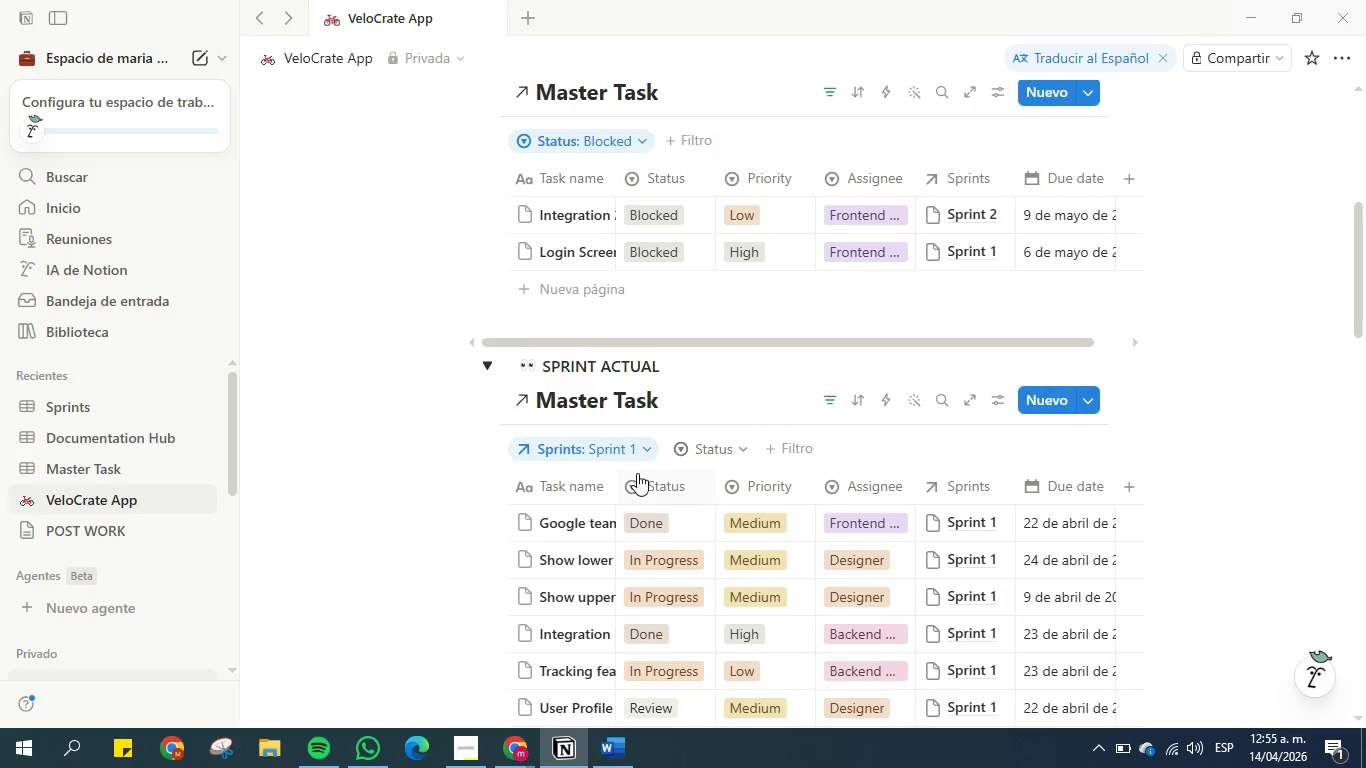 
wait(6.6)
 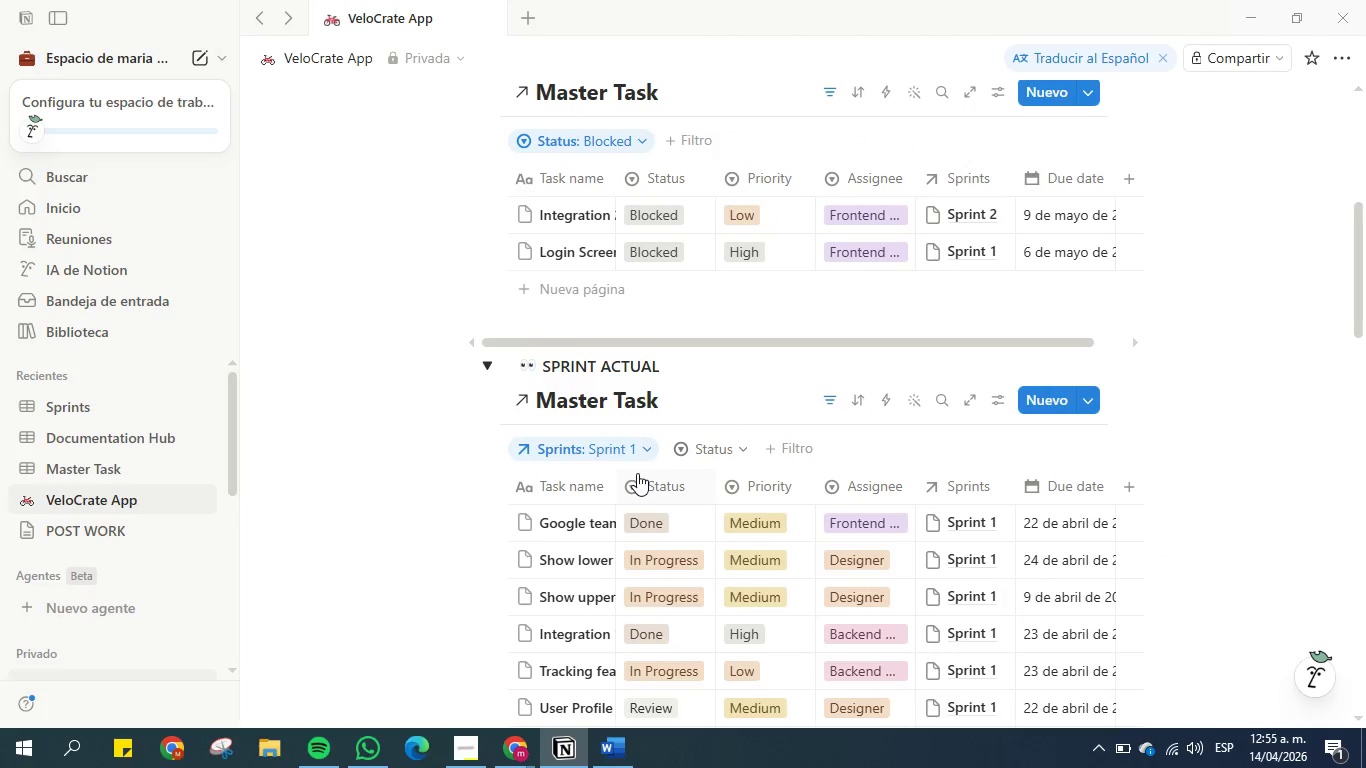 
scroll: coordinate [666, 341], scroll_direction: up, amount: 5.0
 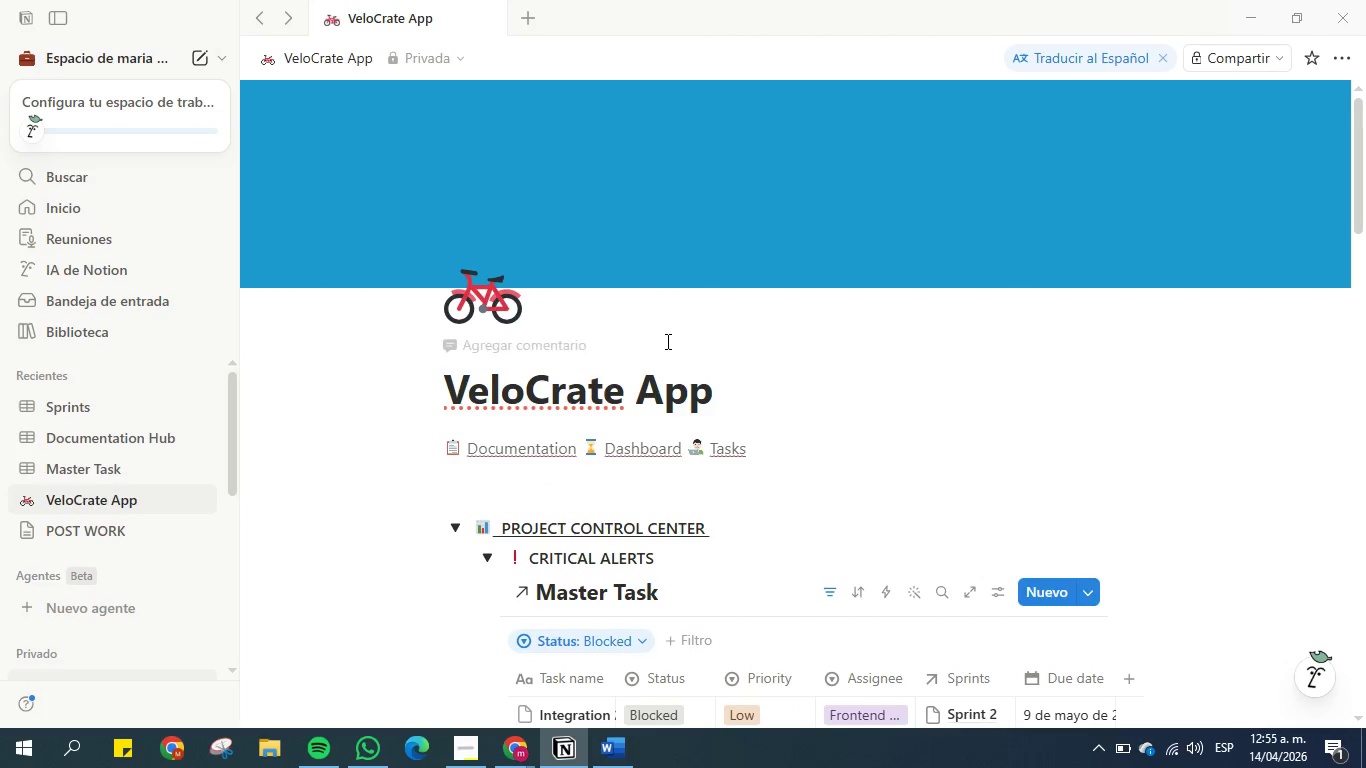 
scroll: coordinate [666, 342], scroll_direction: down, amount: 6.0
 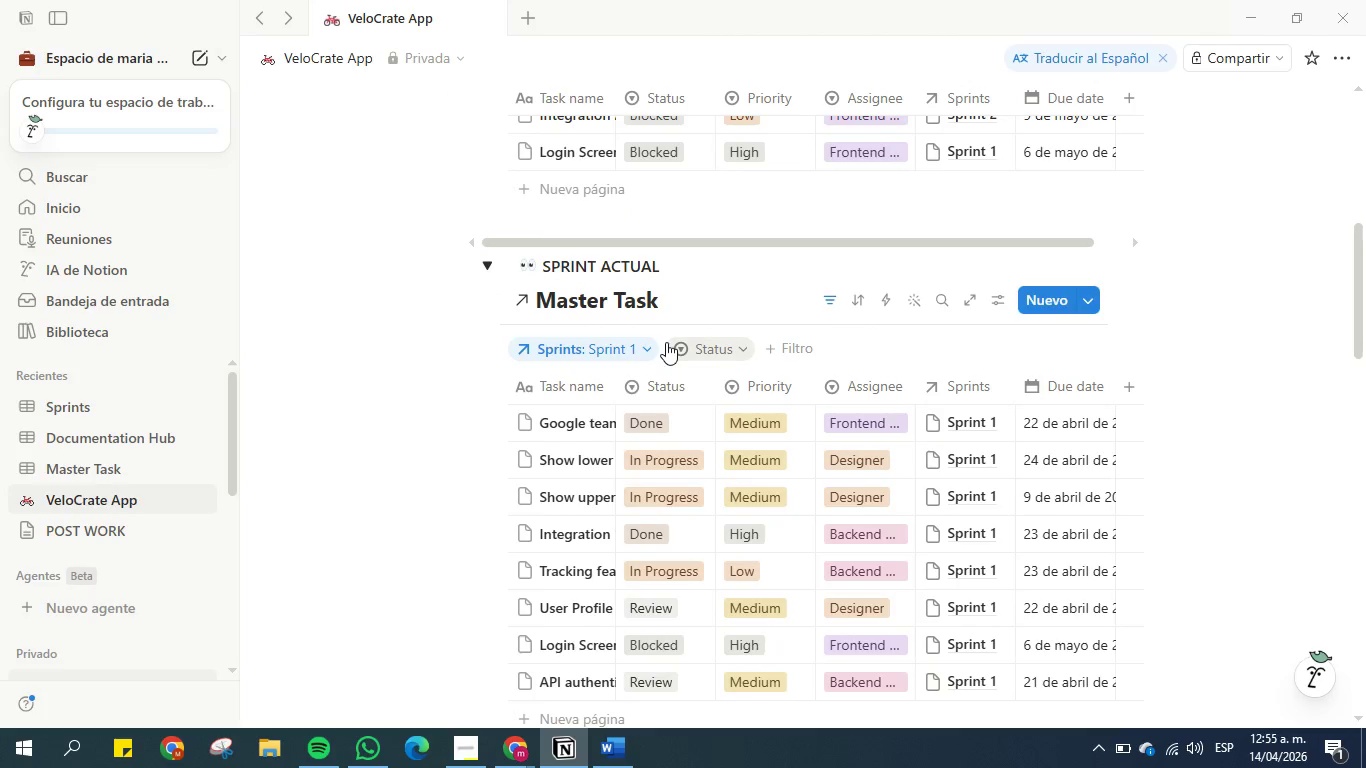 
scroll: coordinate [666, 342], scroll_direction: up, amount: 1.0
 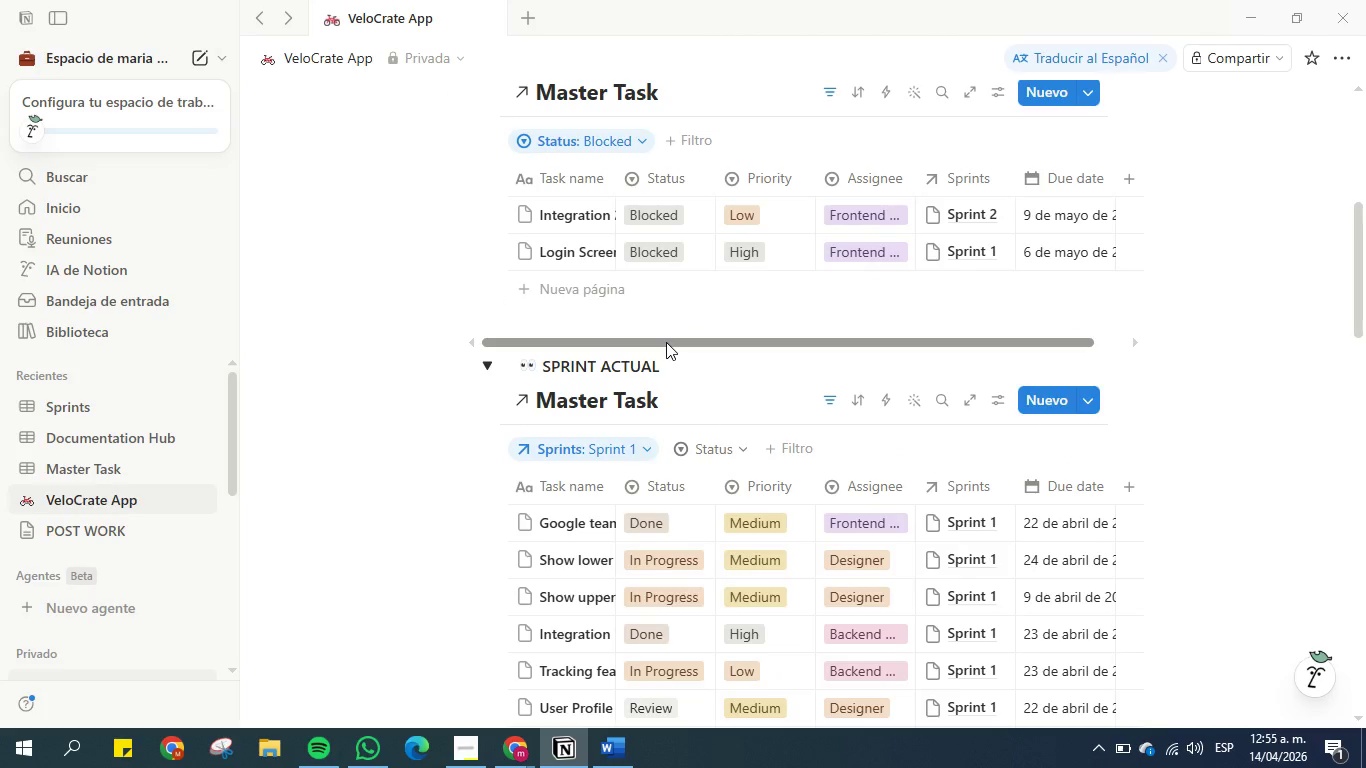 
scroll: coordinate [666, 342], scroll_direction: down, amount: 4.0
 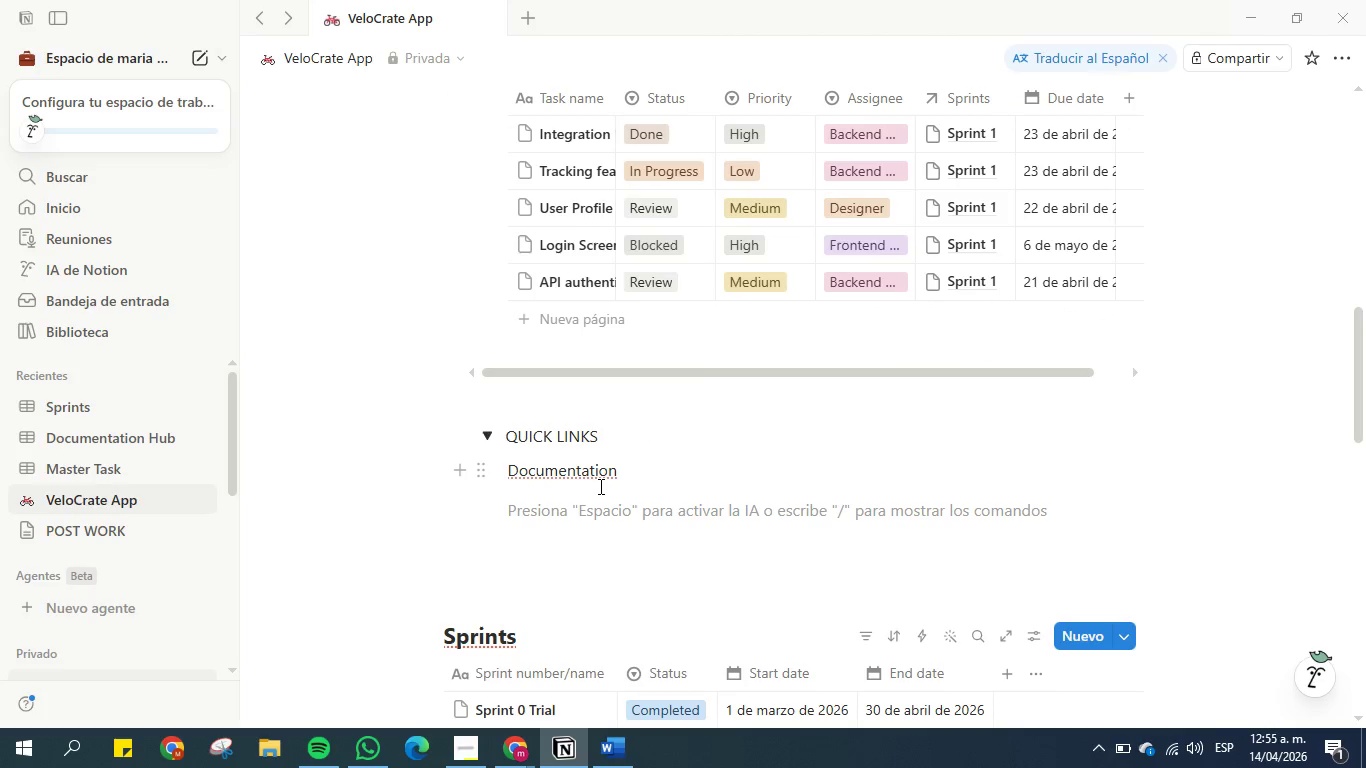 
type(All task)
 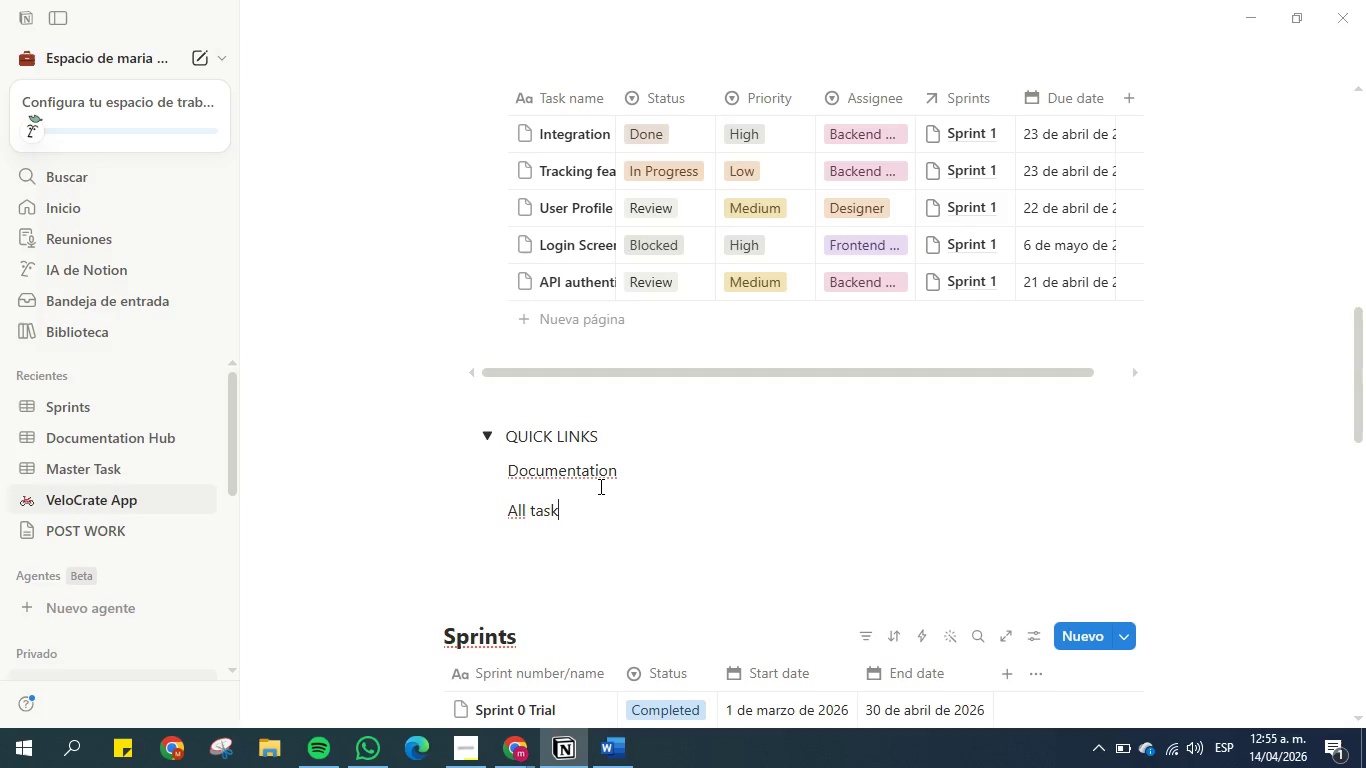 
key(Enter)
 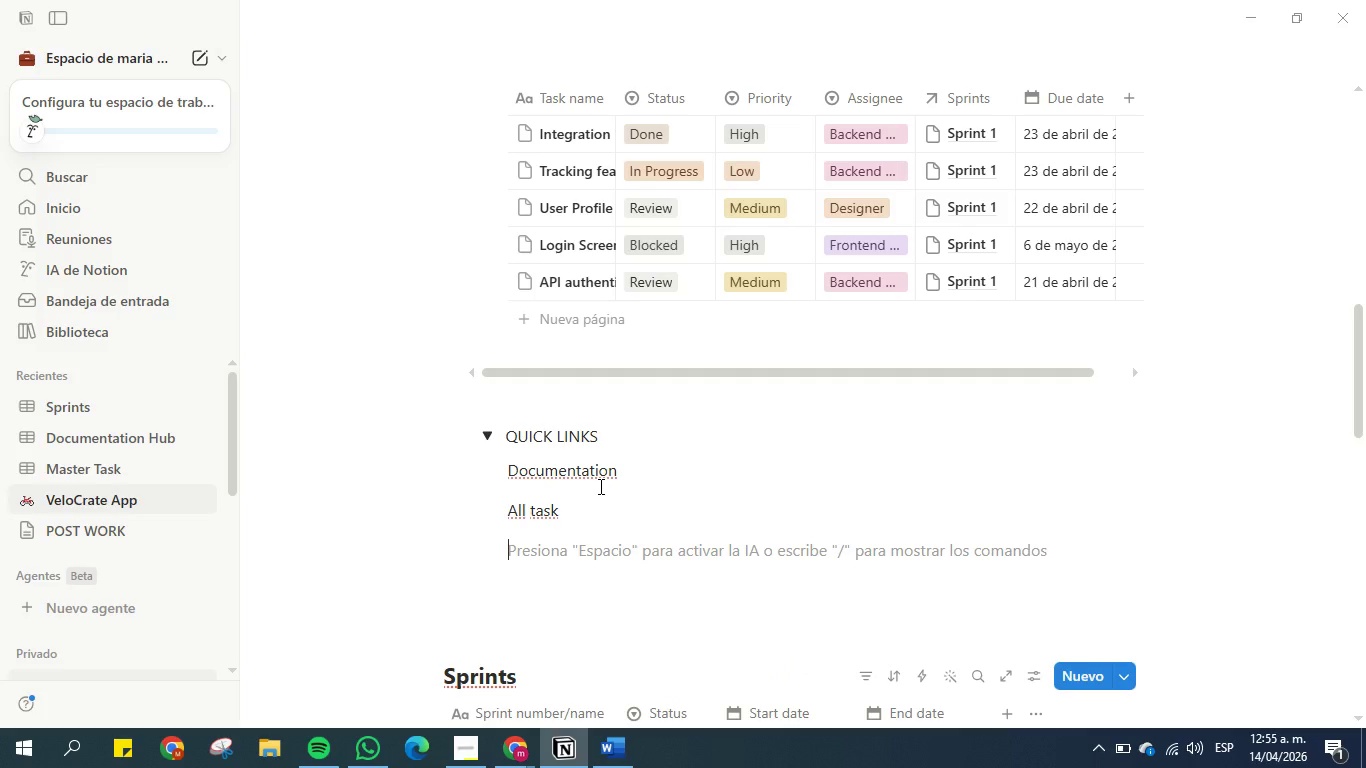 
type(Sprints )
 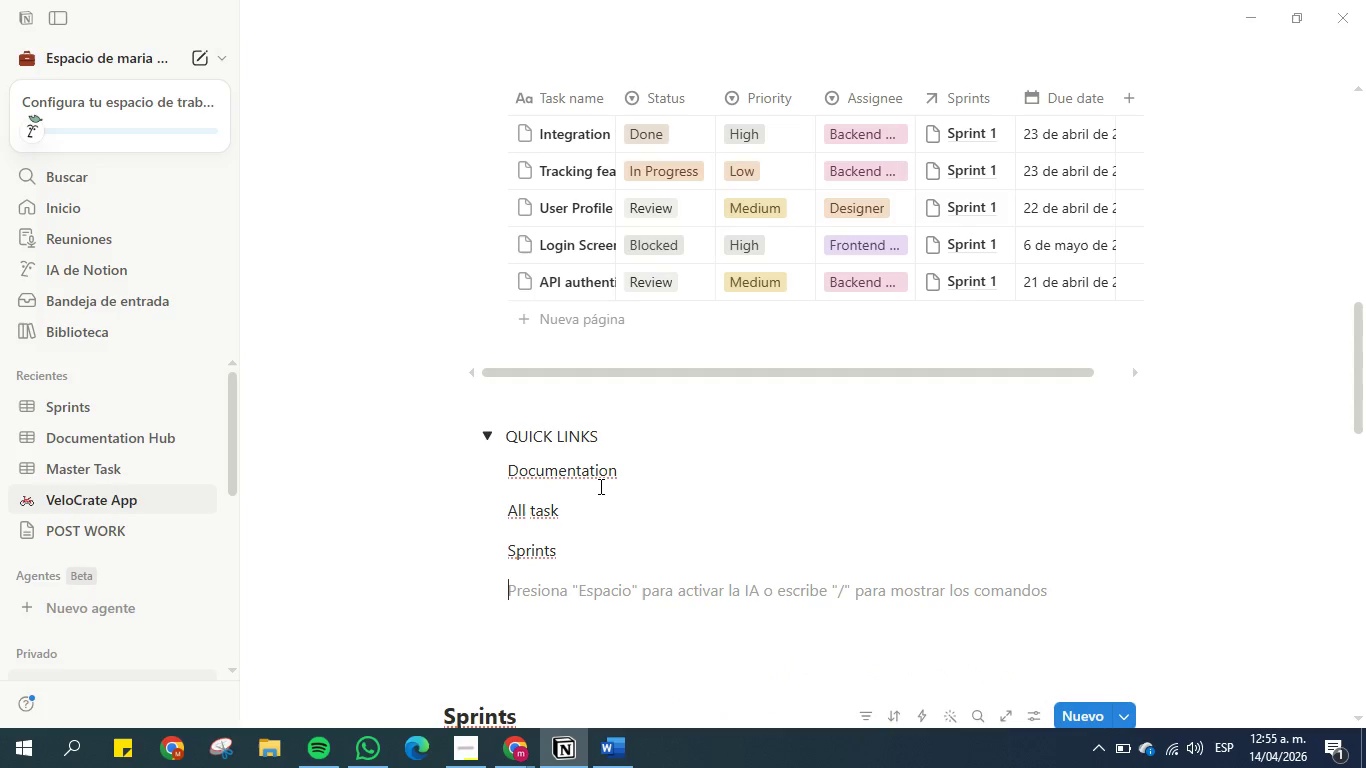 
key(Enter)
 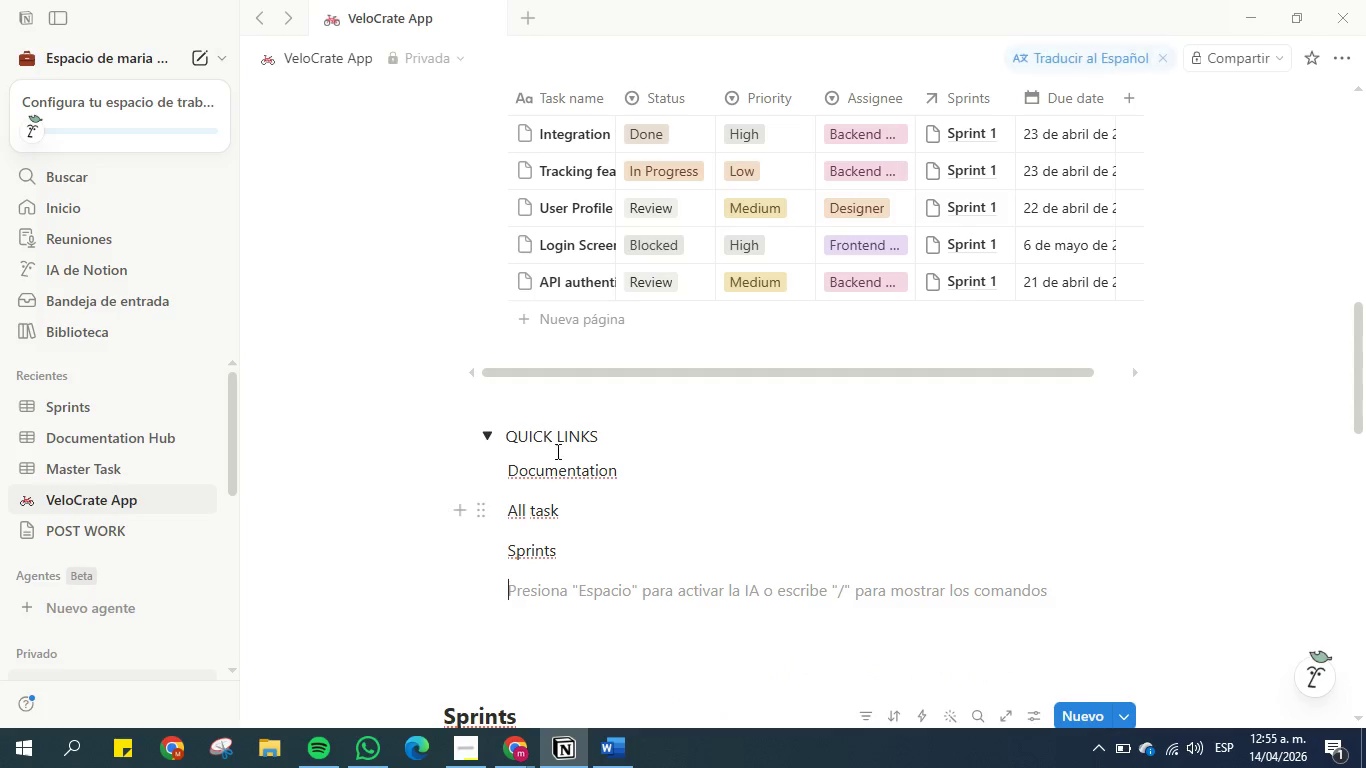 
scroll: coordinate [635, 454], scroll_direction: down, amount: 3.0
 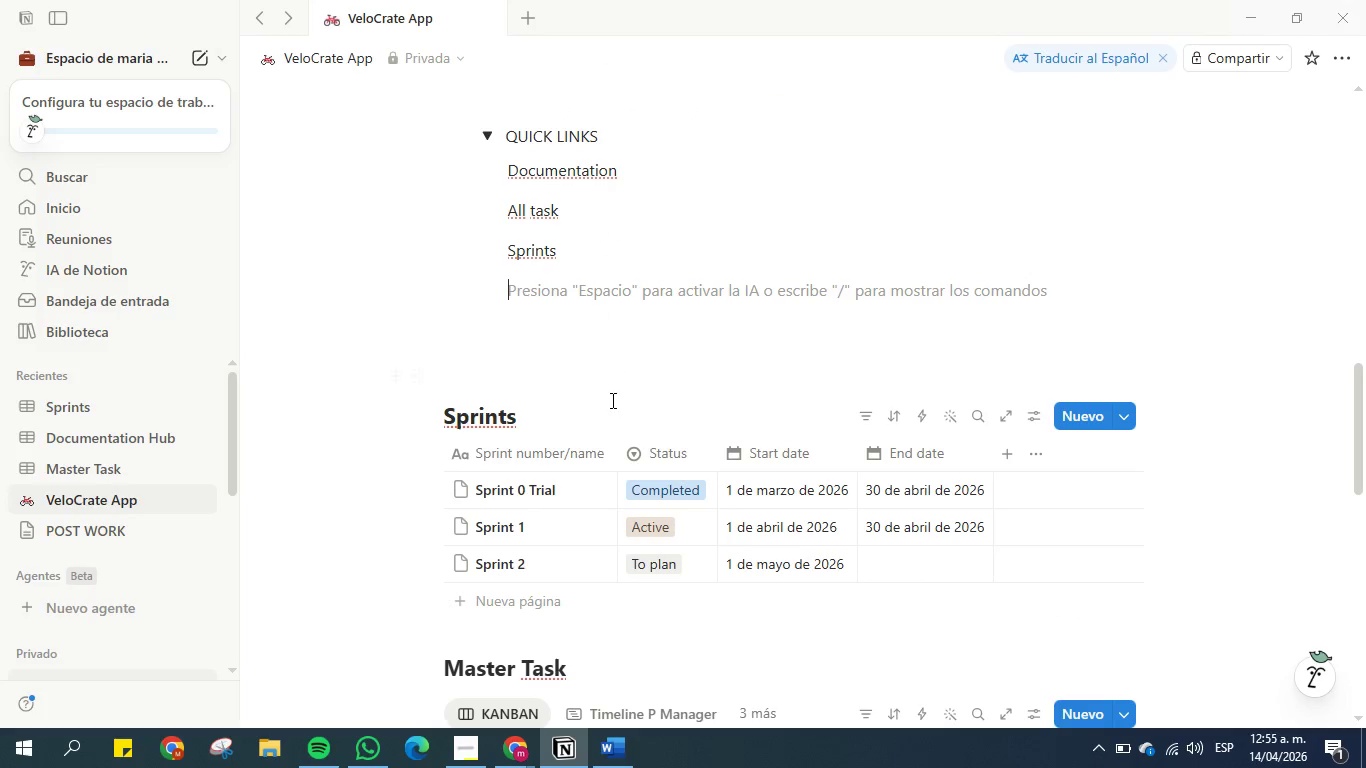 
scroll: coordinate [593, 382], scroll_direction: up, amount: 1.0
 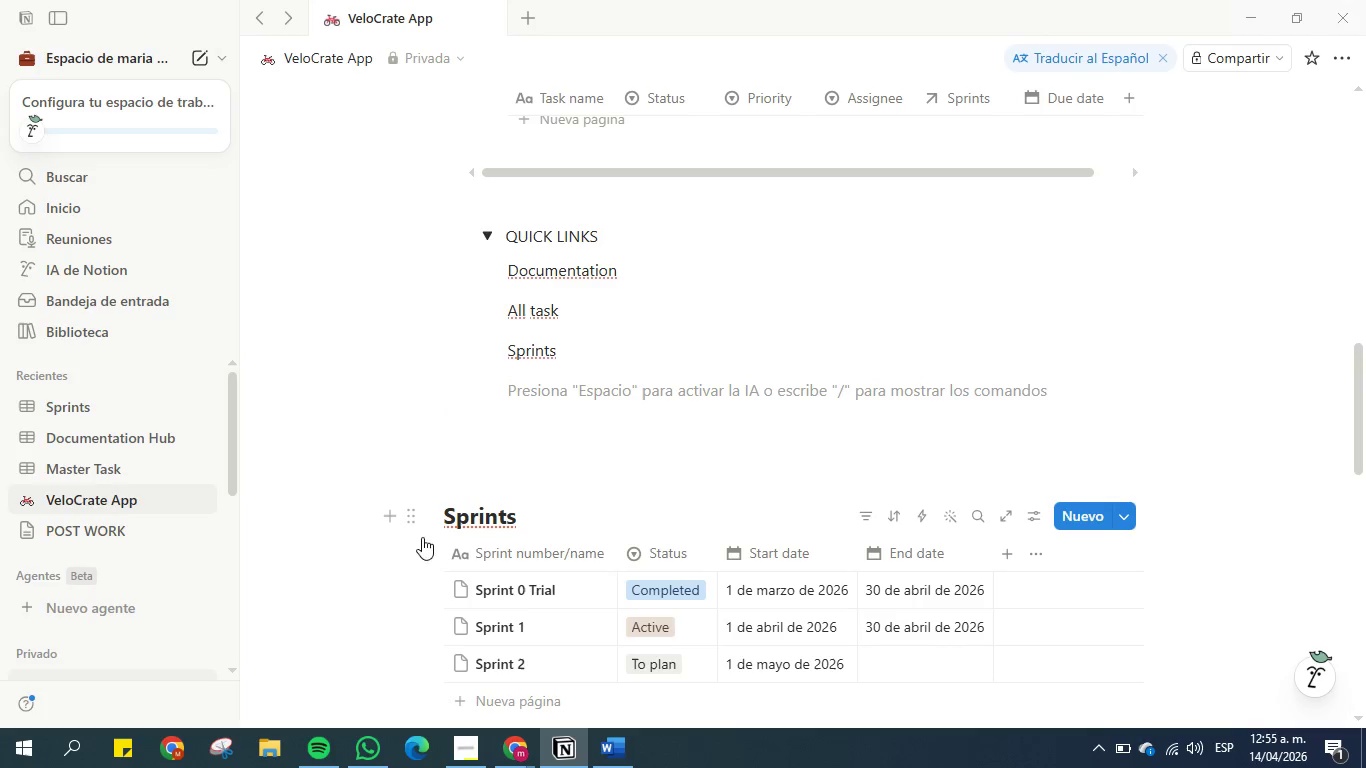 
left_click([415, 522])
 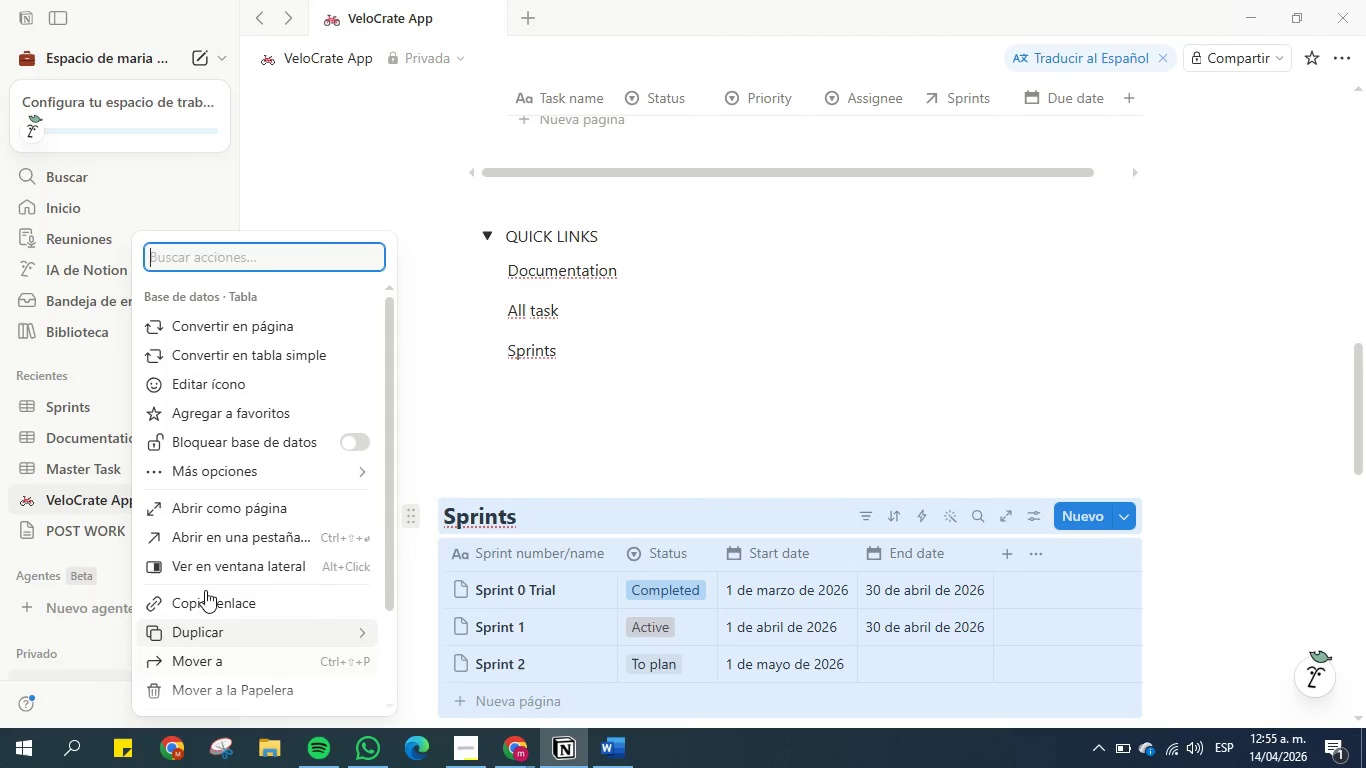 
left_click([211, 596])
 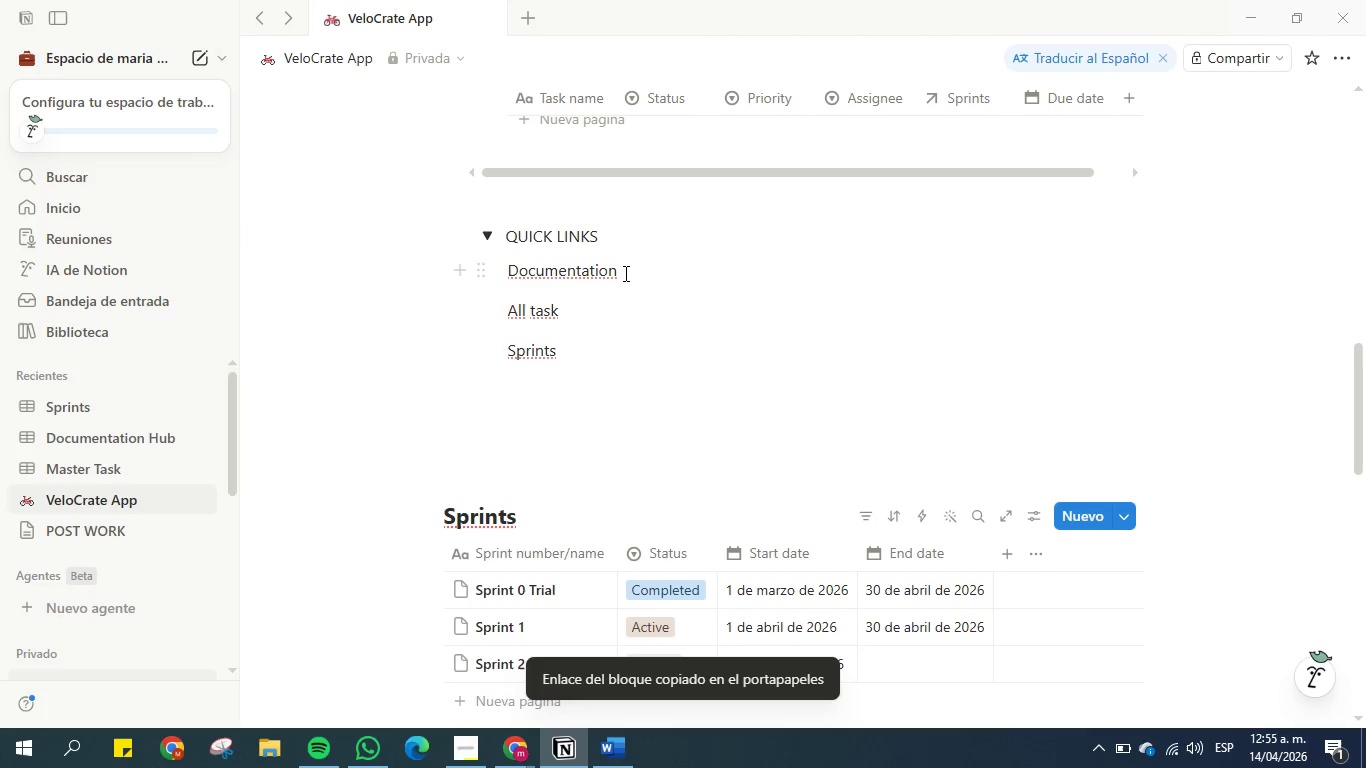 
left_click_drag(start_coordinate=[629, 269], to_coordinate=[505, 266])
 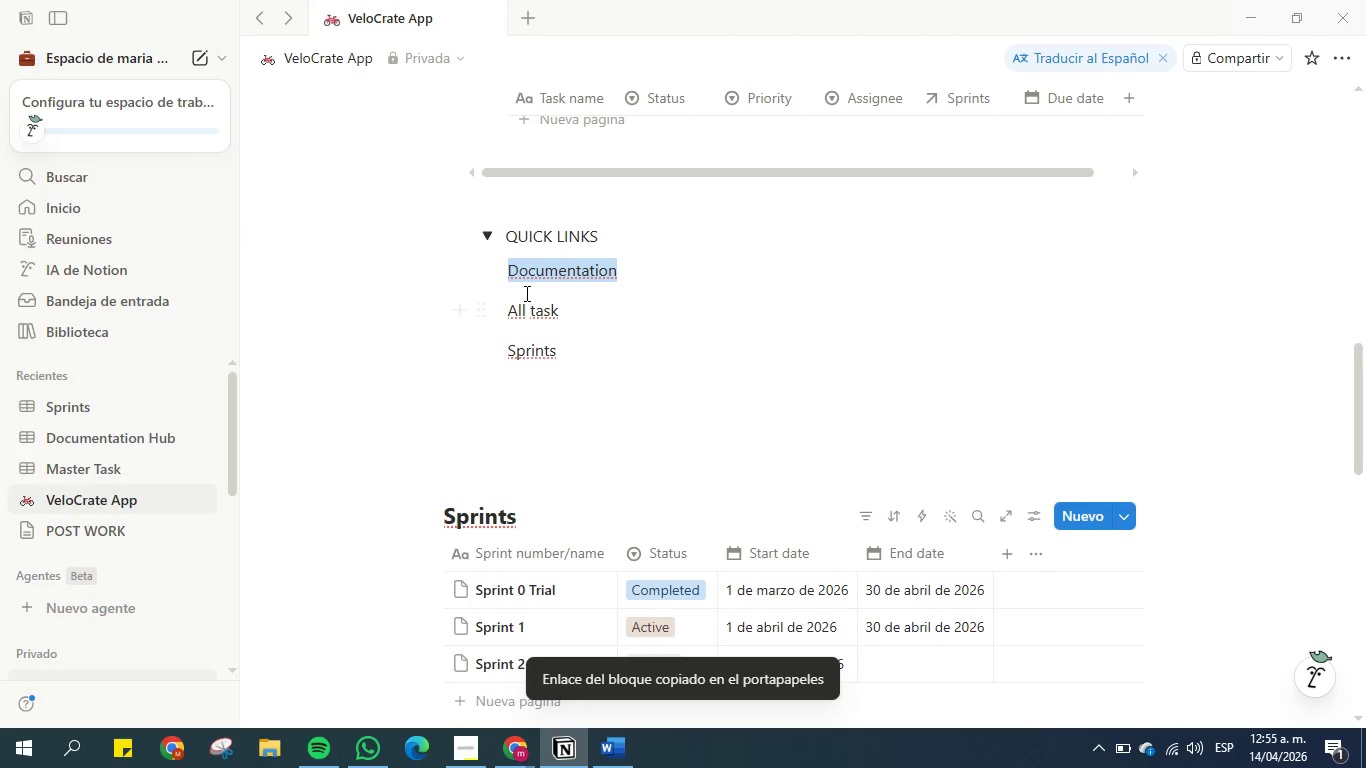 
key(Control+K)
 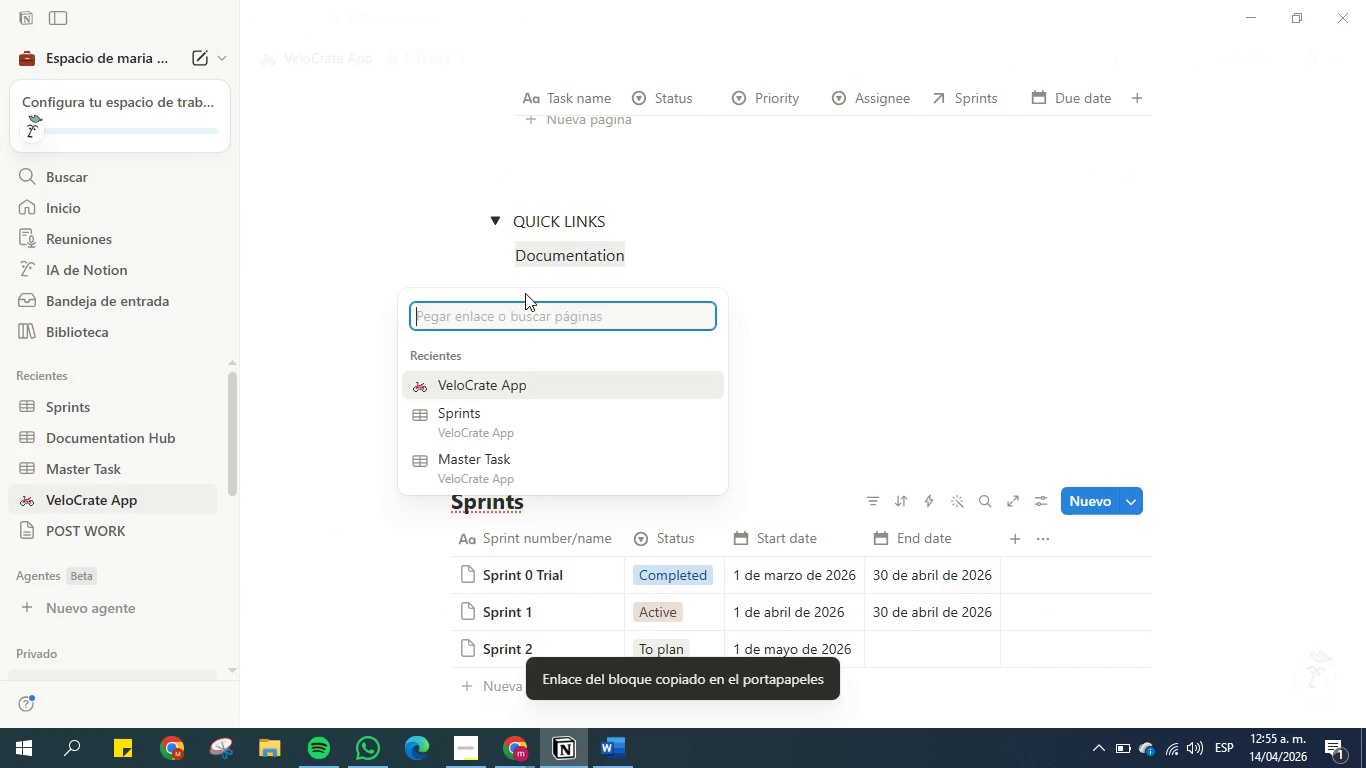 
key(Control+V)
 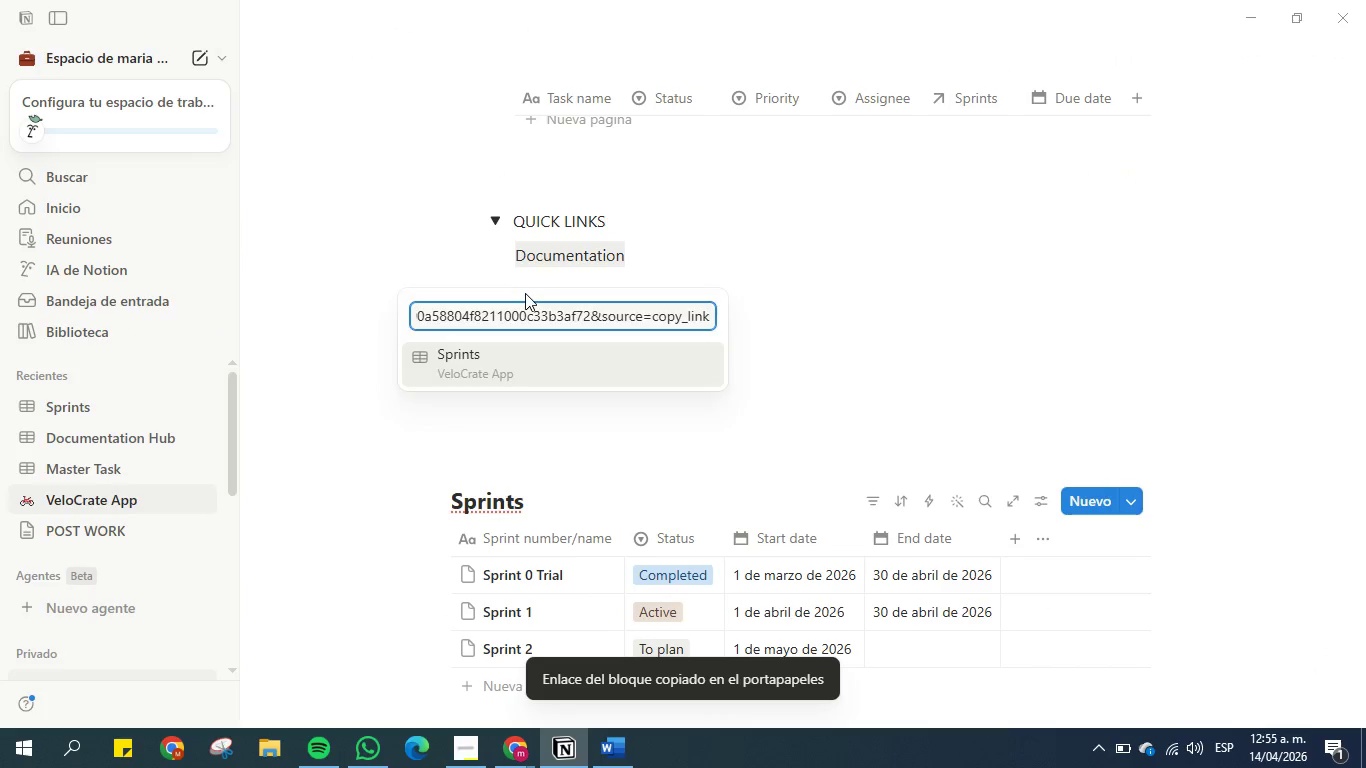 
key(Enter)
 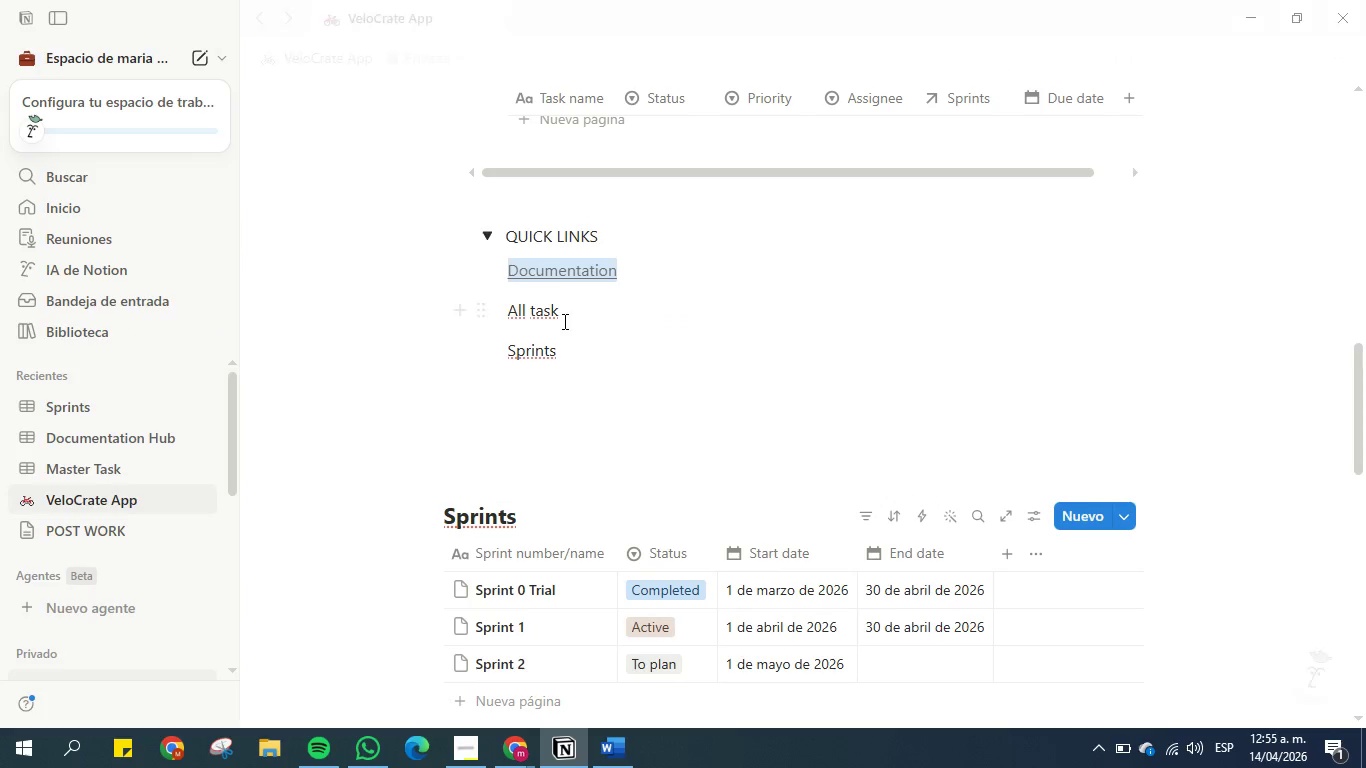 
left_click([575, 316])
 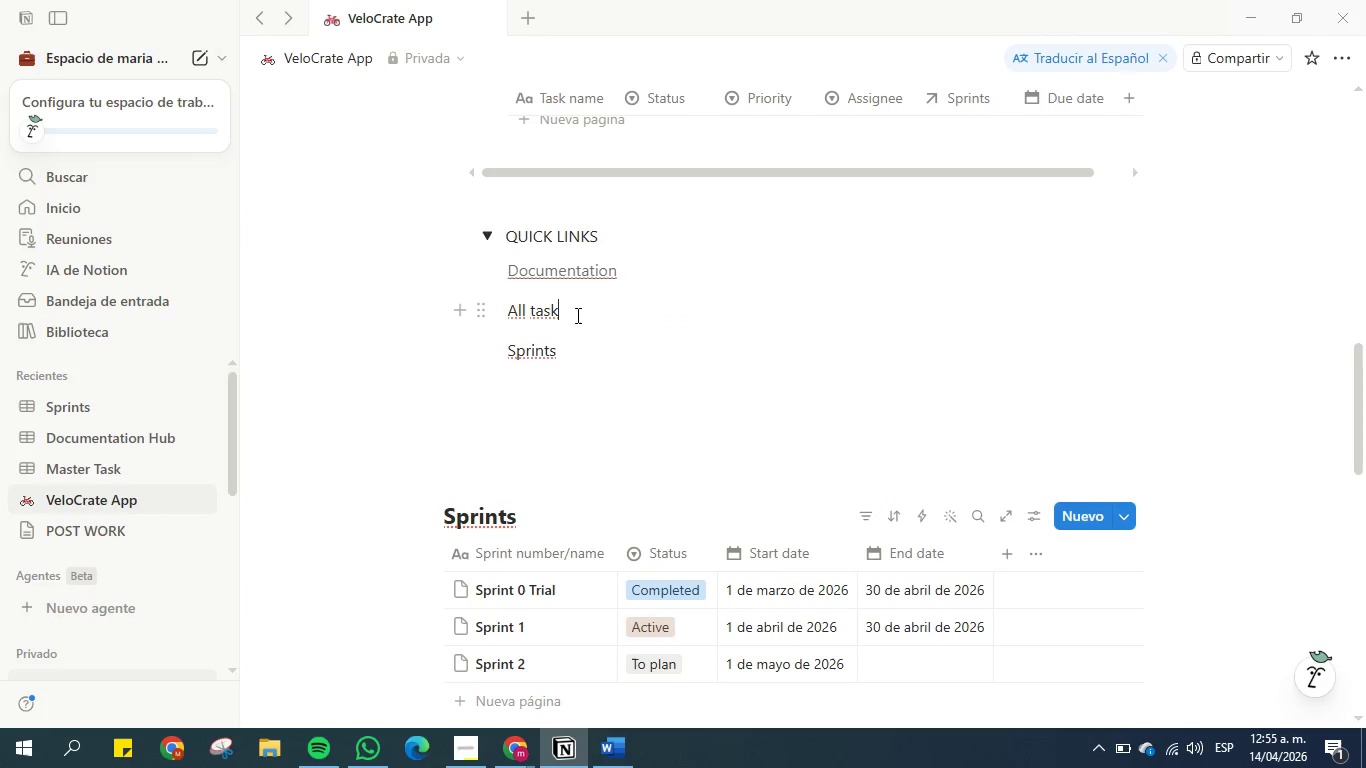 
scroll: coordinate [530, 374], scroll_direction: down, amount: 4.0
 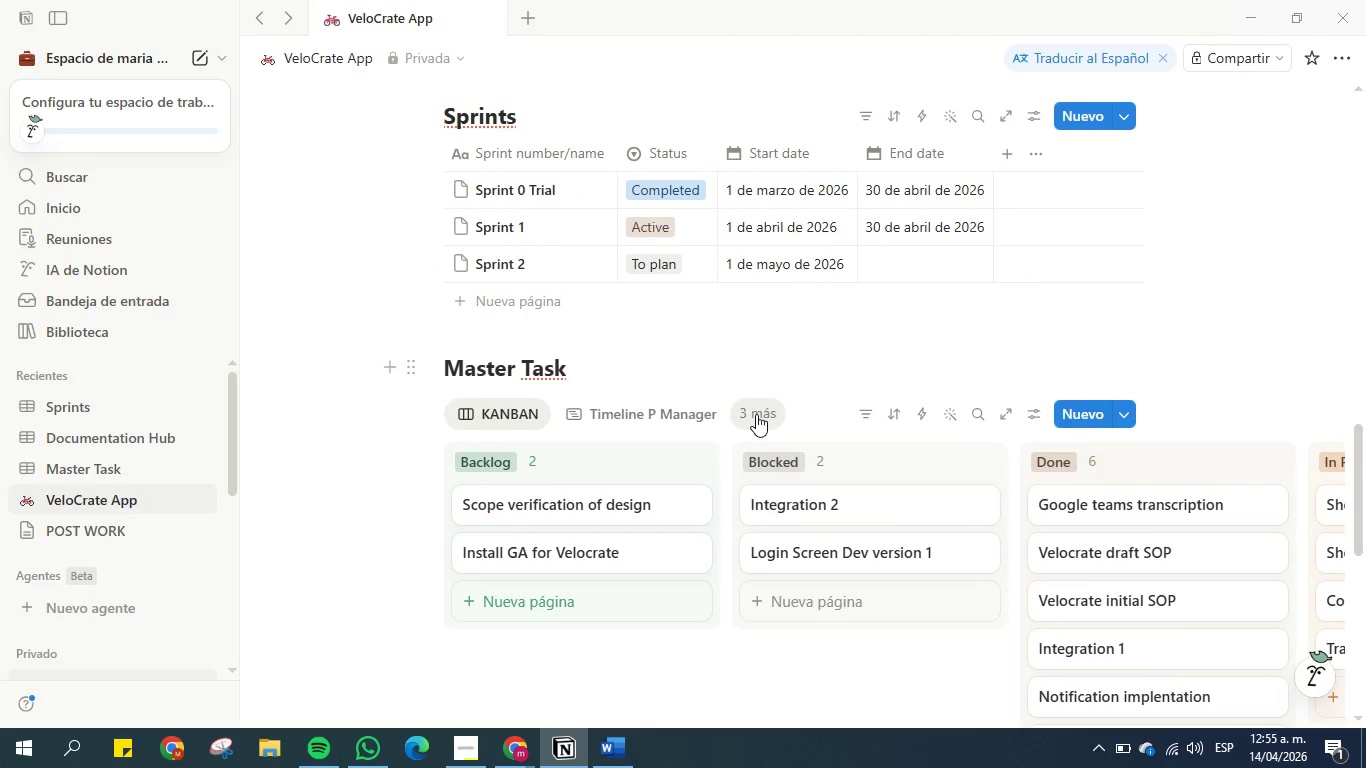 
left_click([756, 414])
 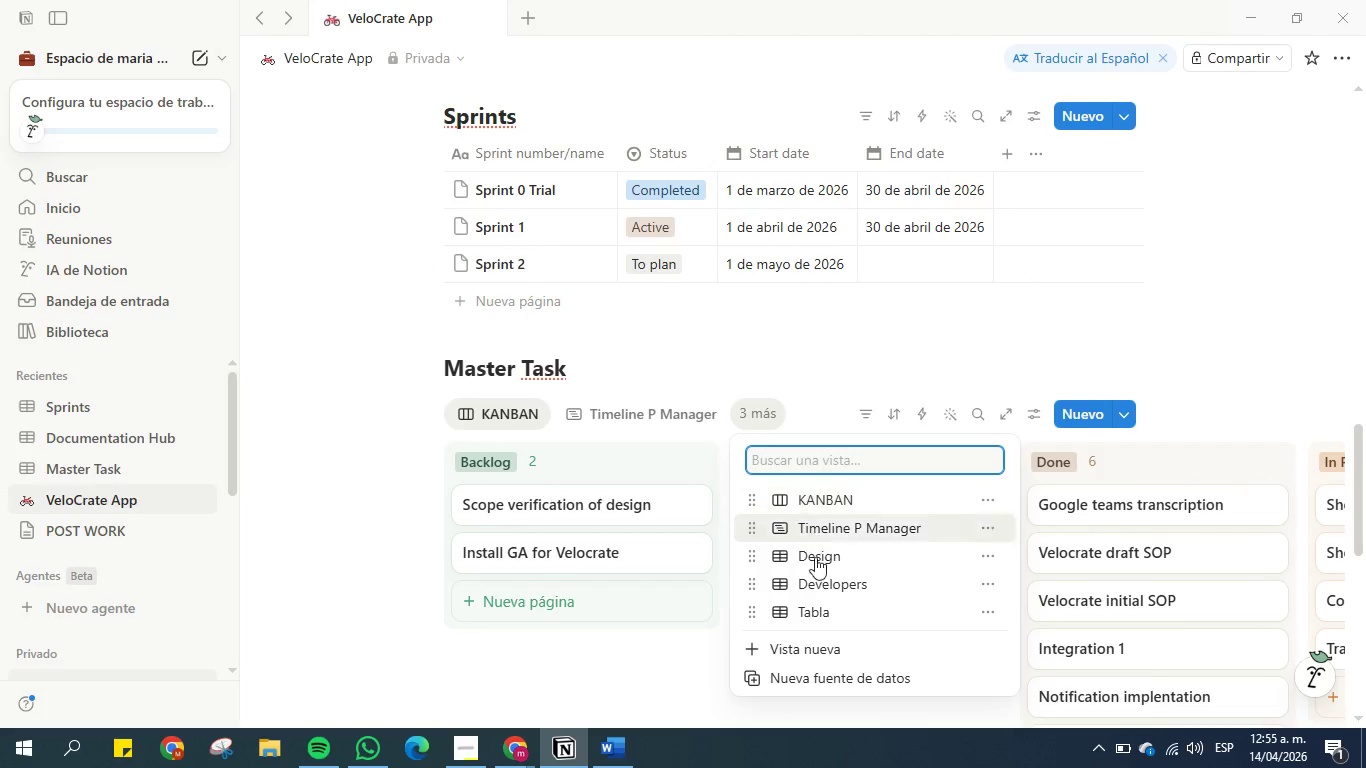 
left_click([833, 612])
 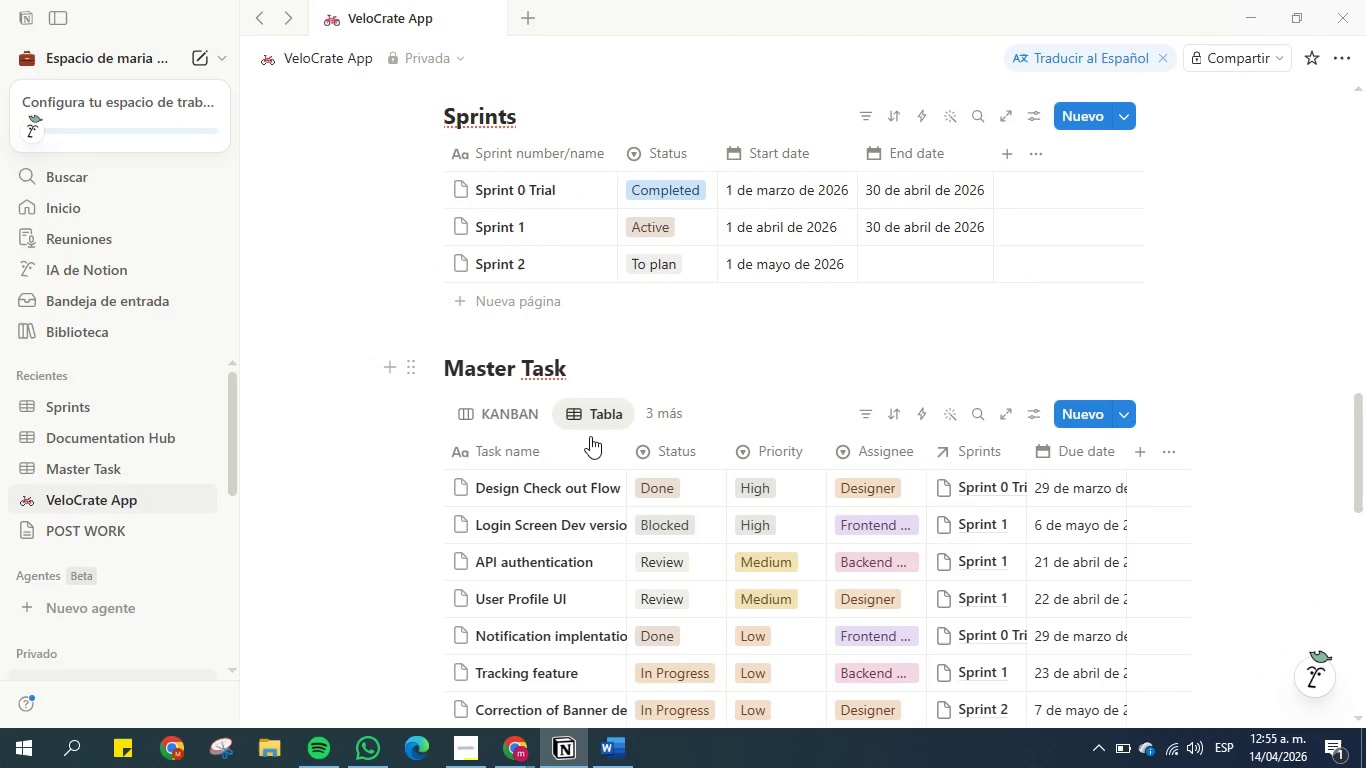 
left_click([415, 369])
 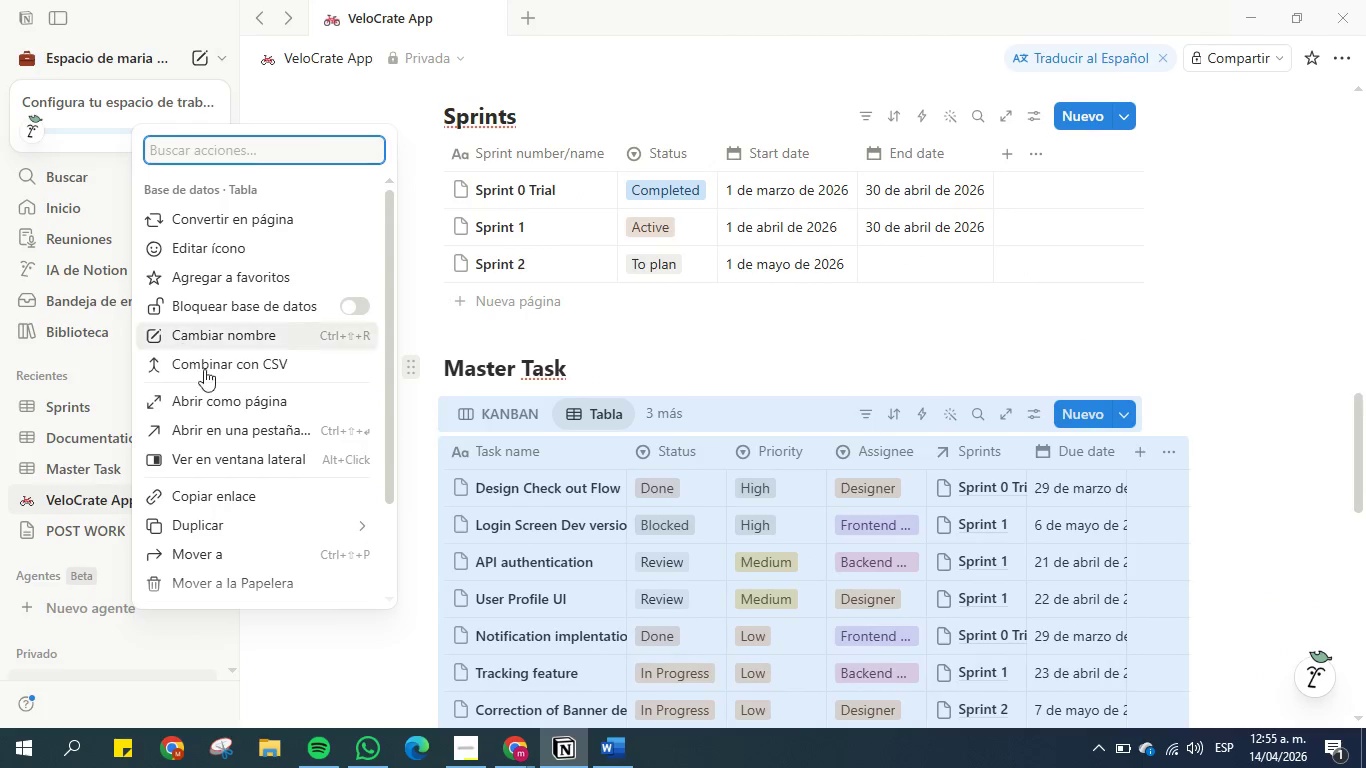 
left_click([206, 484])
 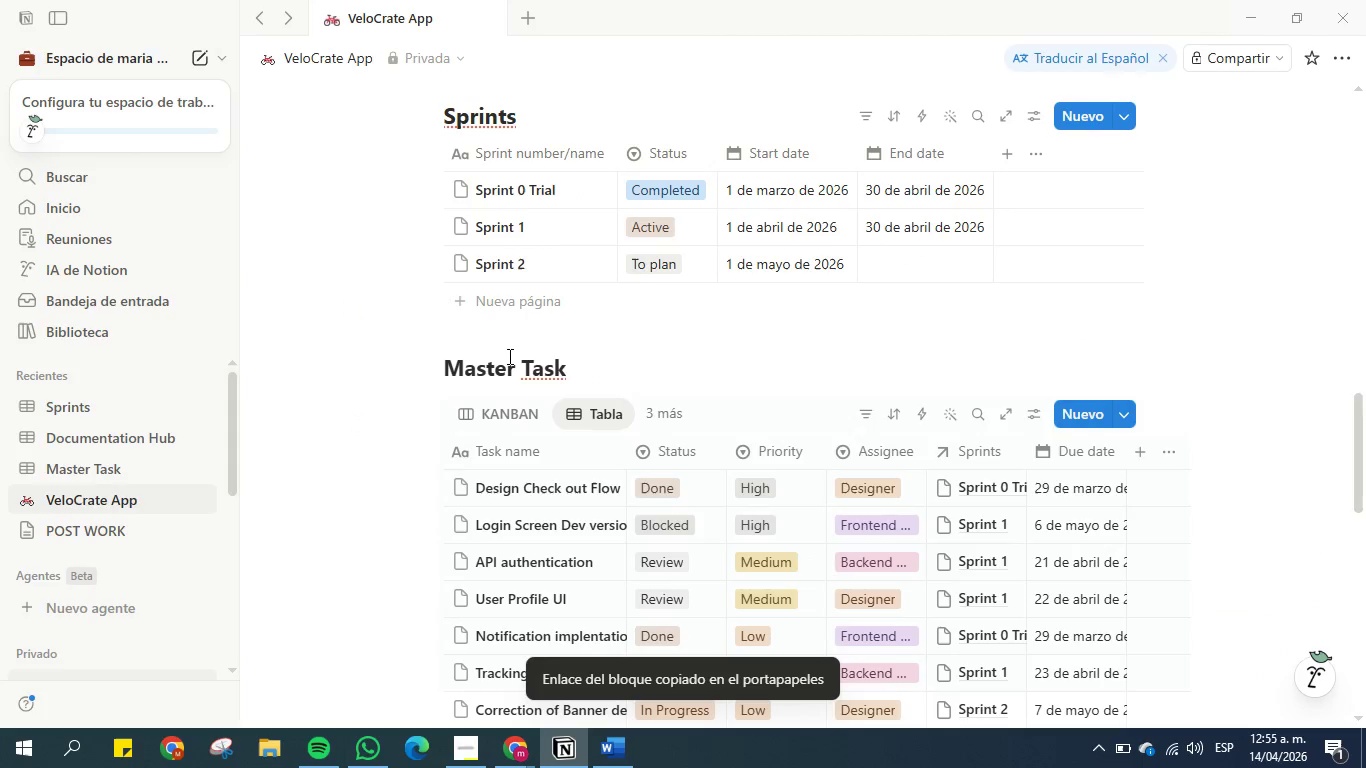 
scroll: coordinate [622, 278], scroll_direction: up, amount: 5.0
 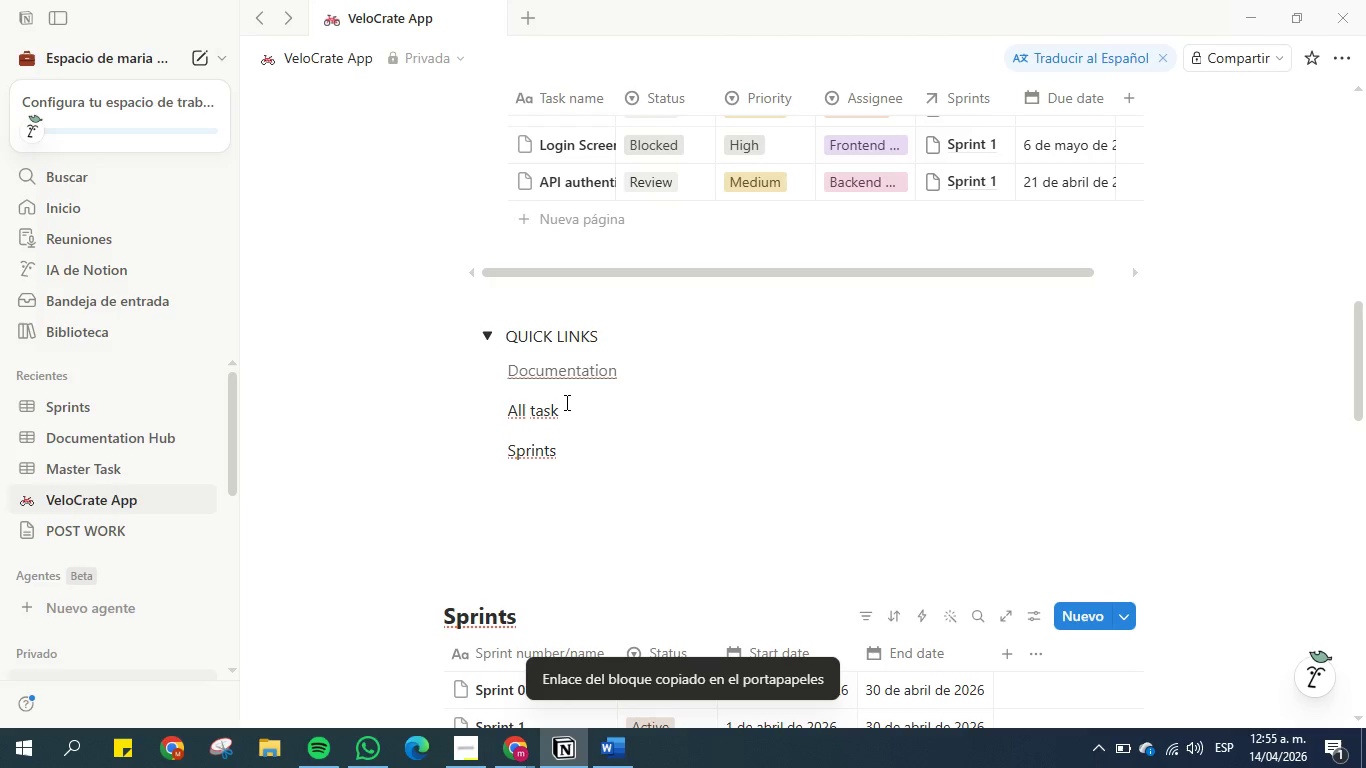 
left_click_drag(start_coordinate=[565, 403], to_coordinate=[506, 405])
 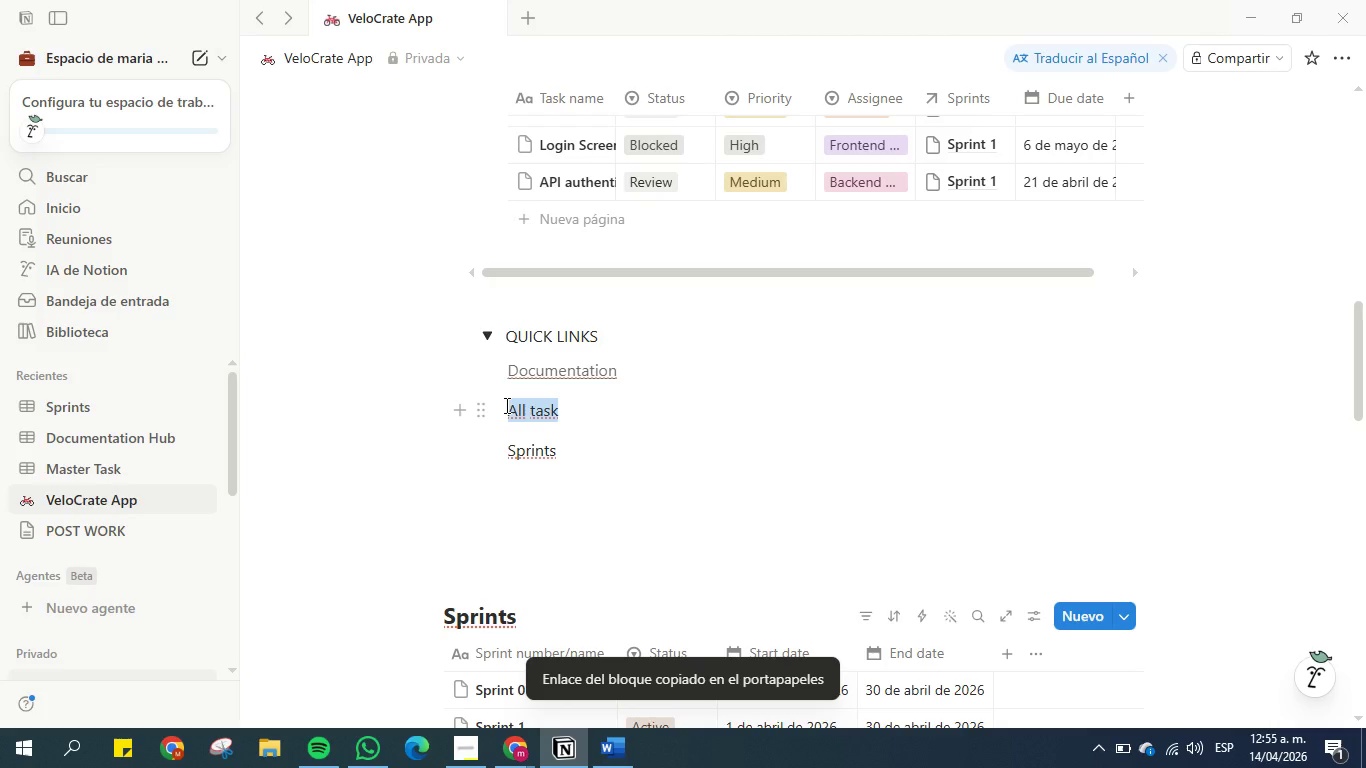 
key(Control+K)
 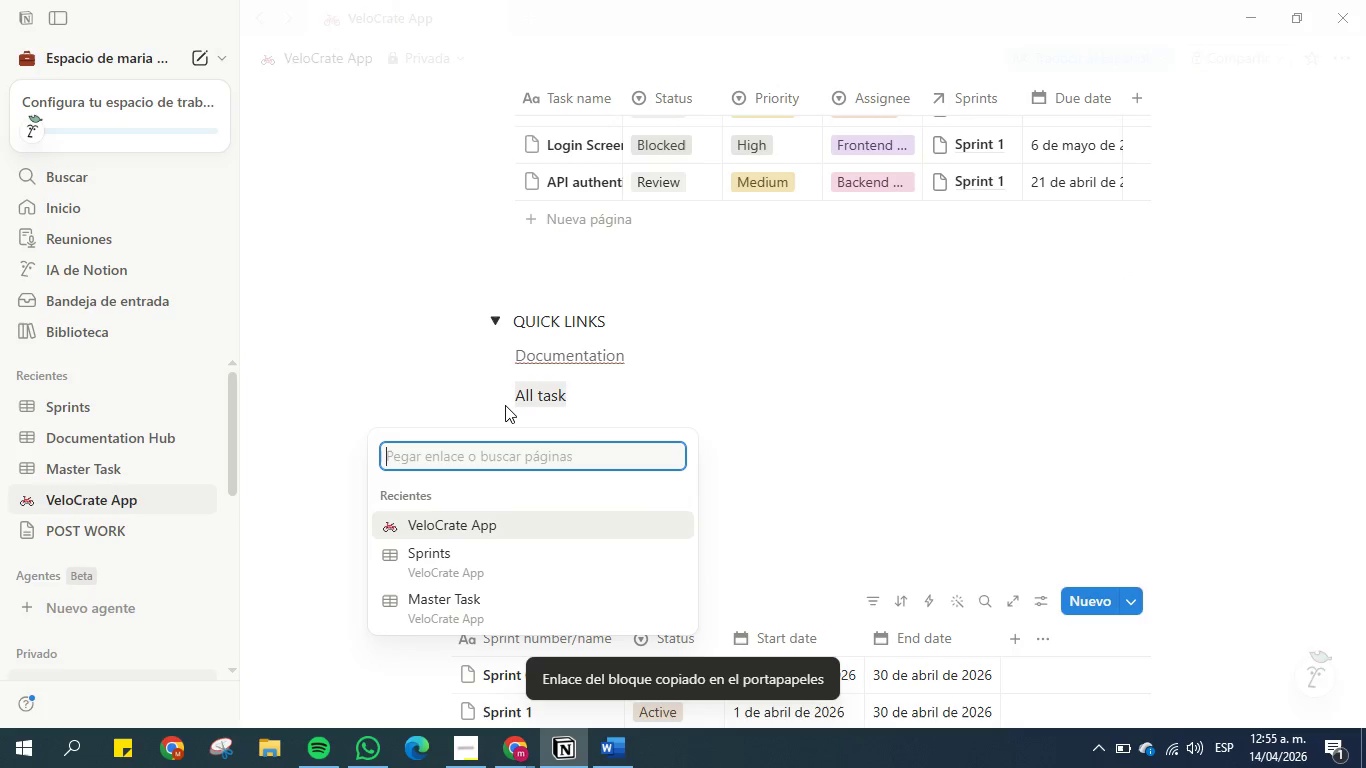 
key(Control+V)
 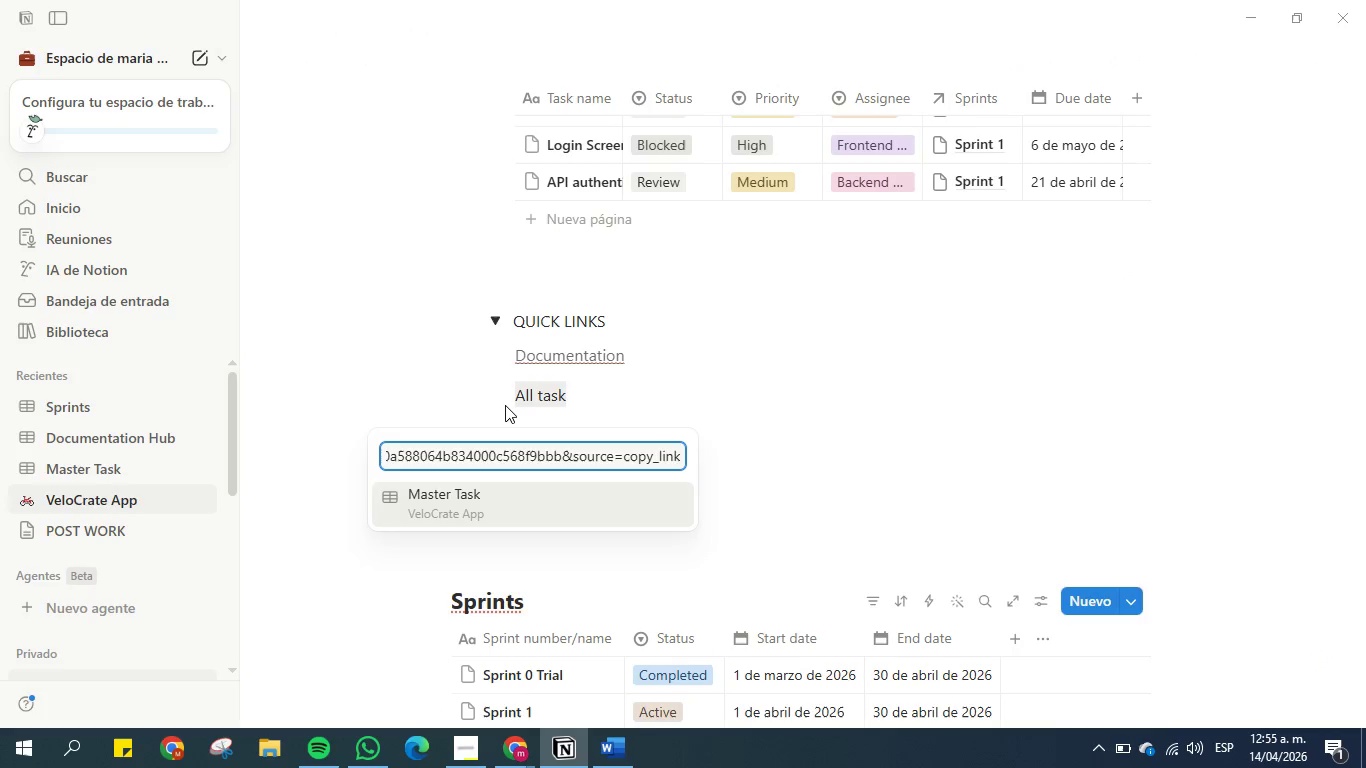 
key(Enter)
 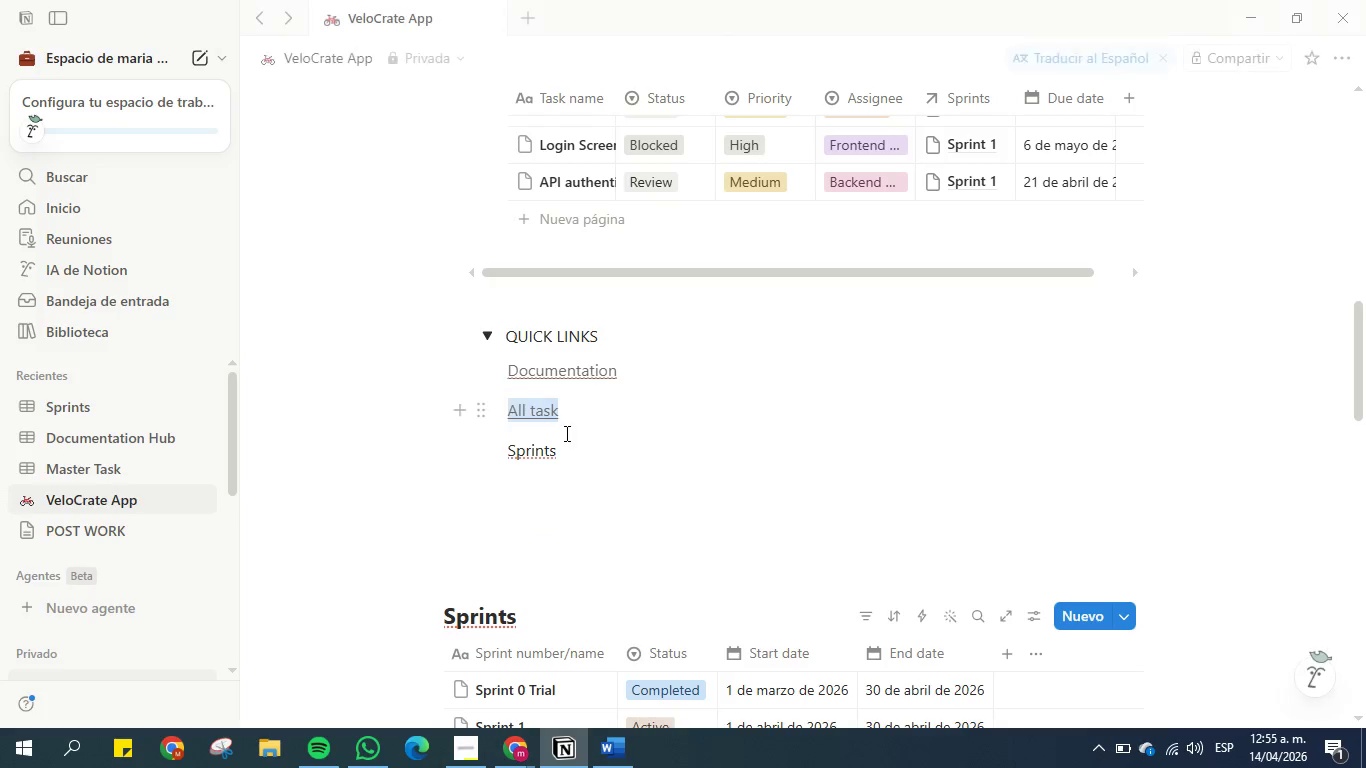 
left_click([602, 460])
 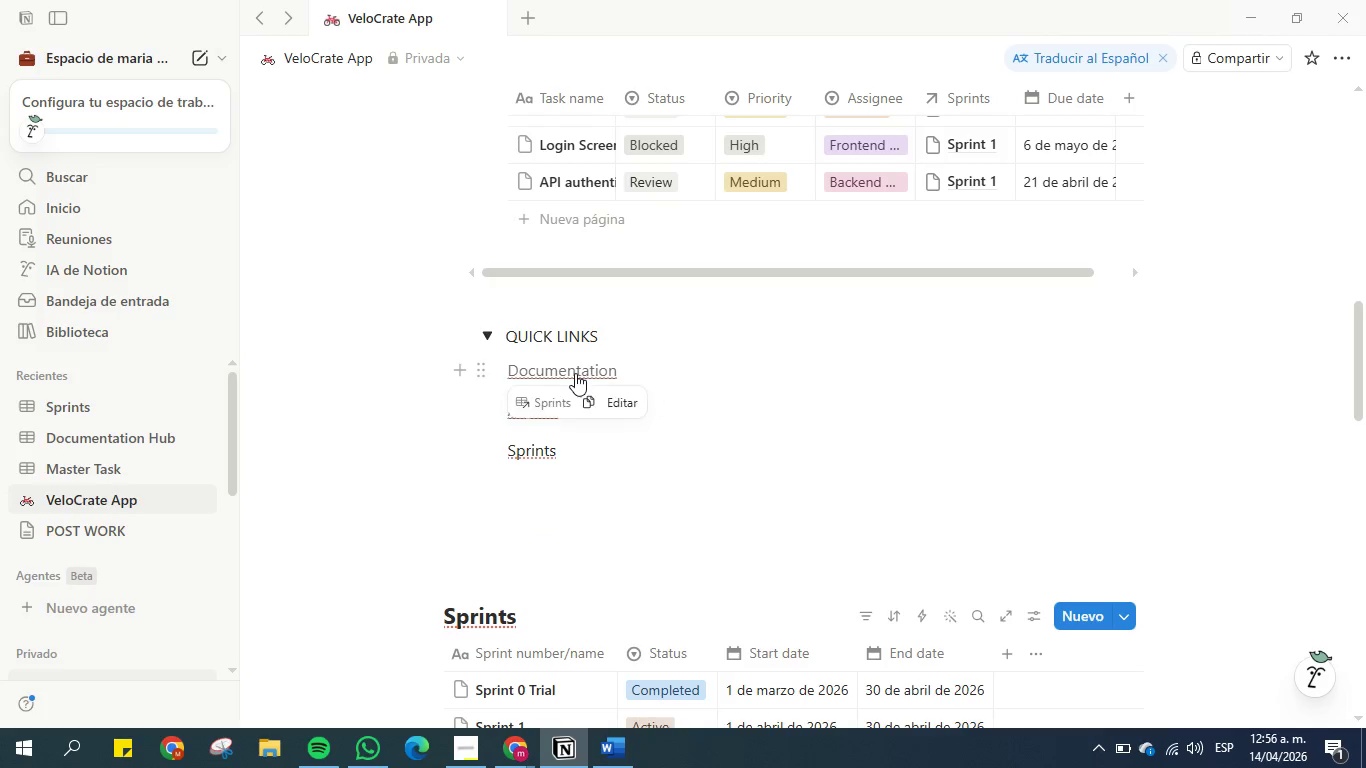 
left_click([575, 373])
 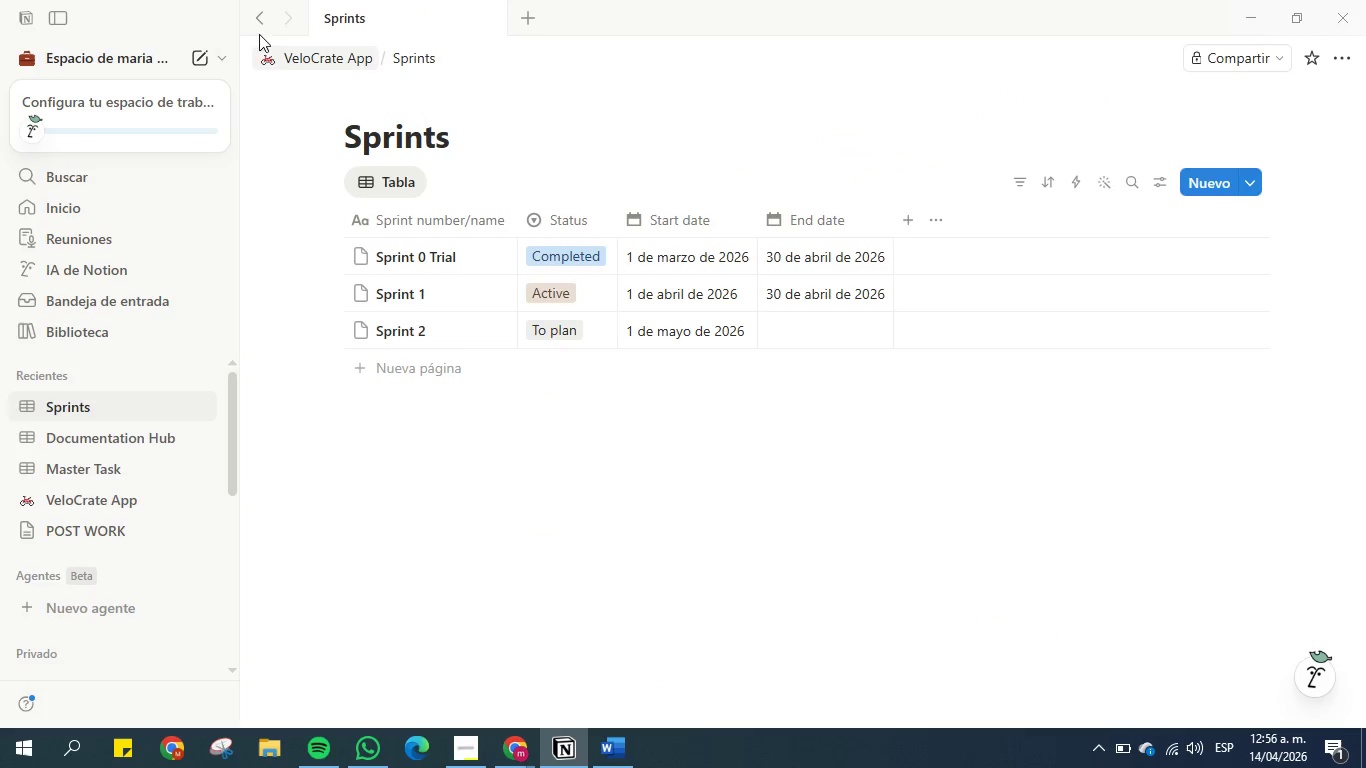 
left_click([269, 28])
 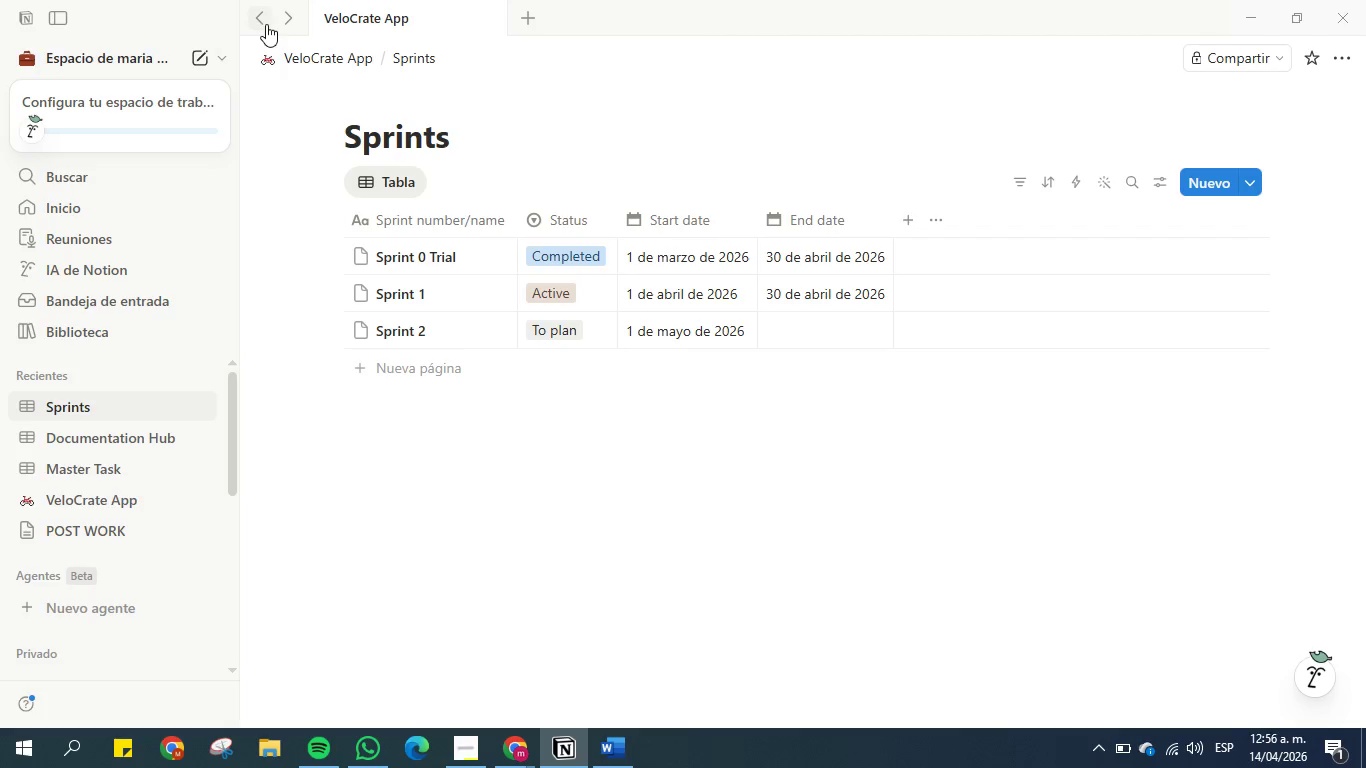 
left_click([266, 24])
 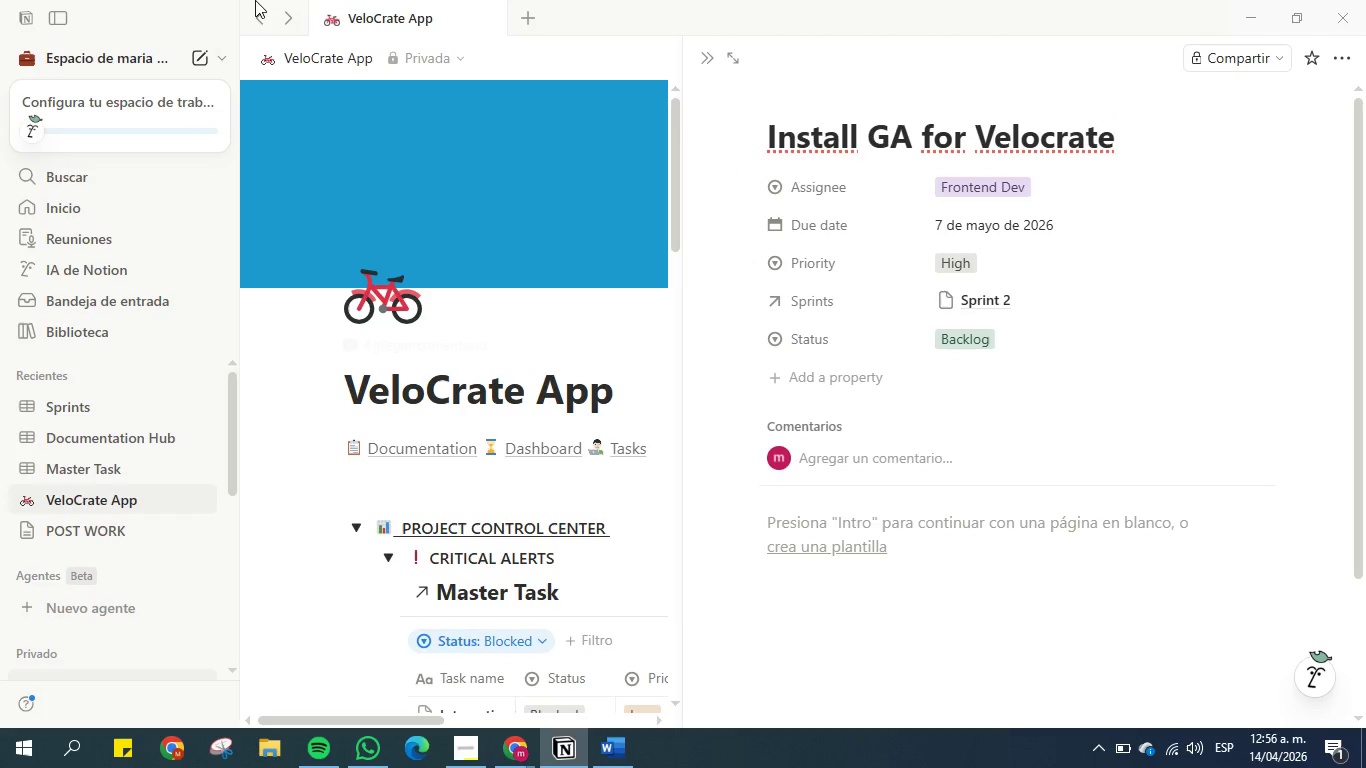 
left_click([265, 11])
 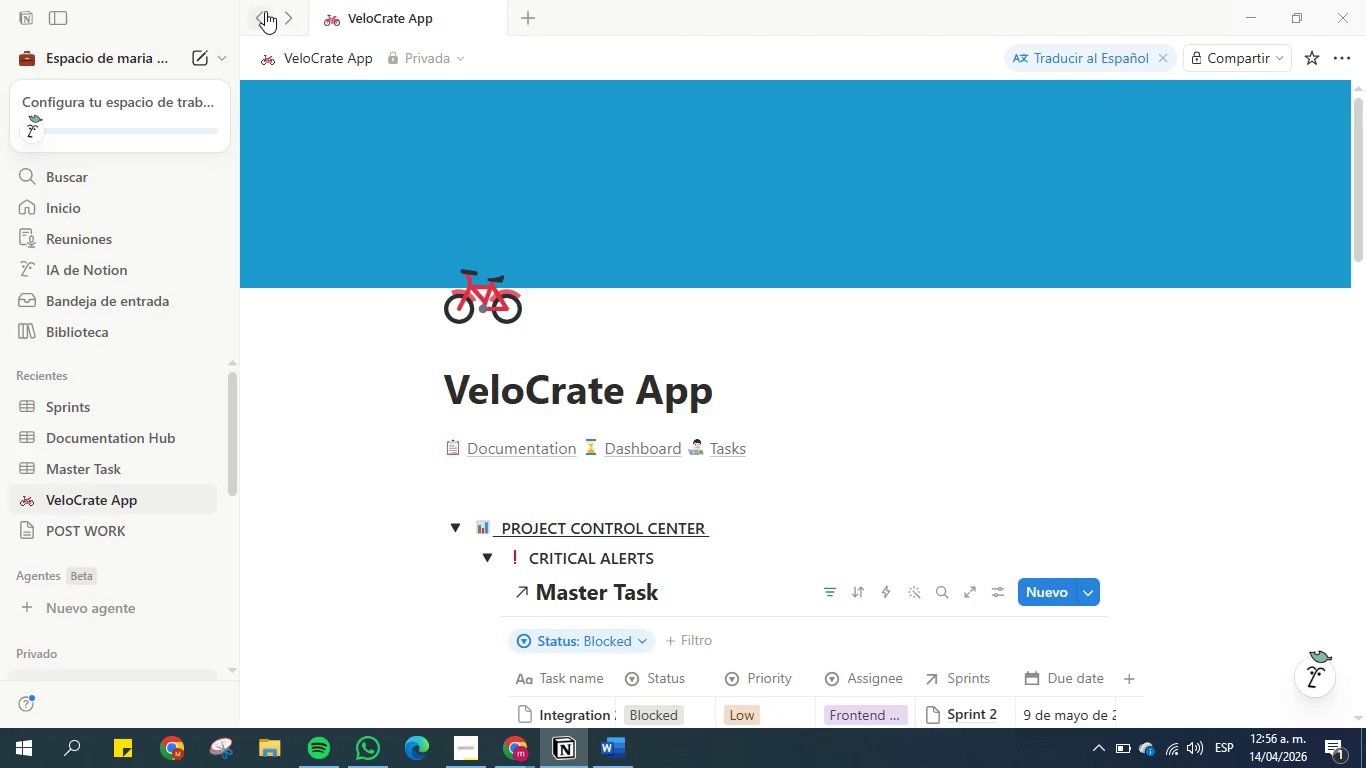 
left_click([265, 11])
 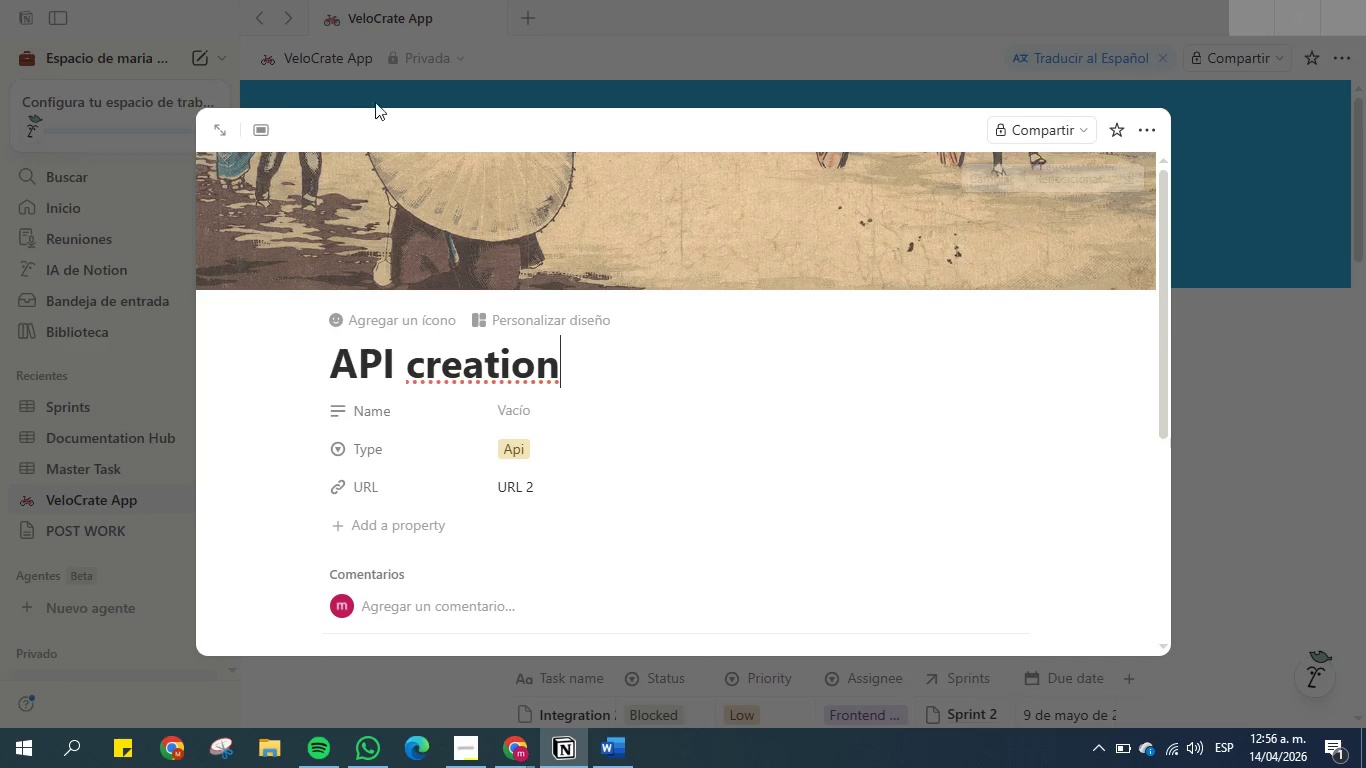 
left_click([380, 69])
 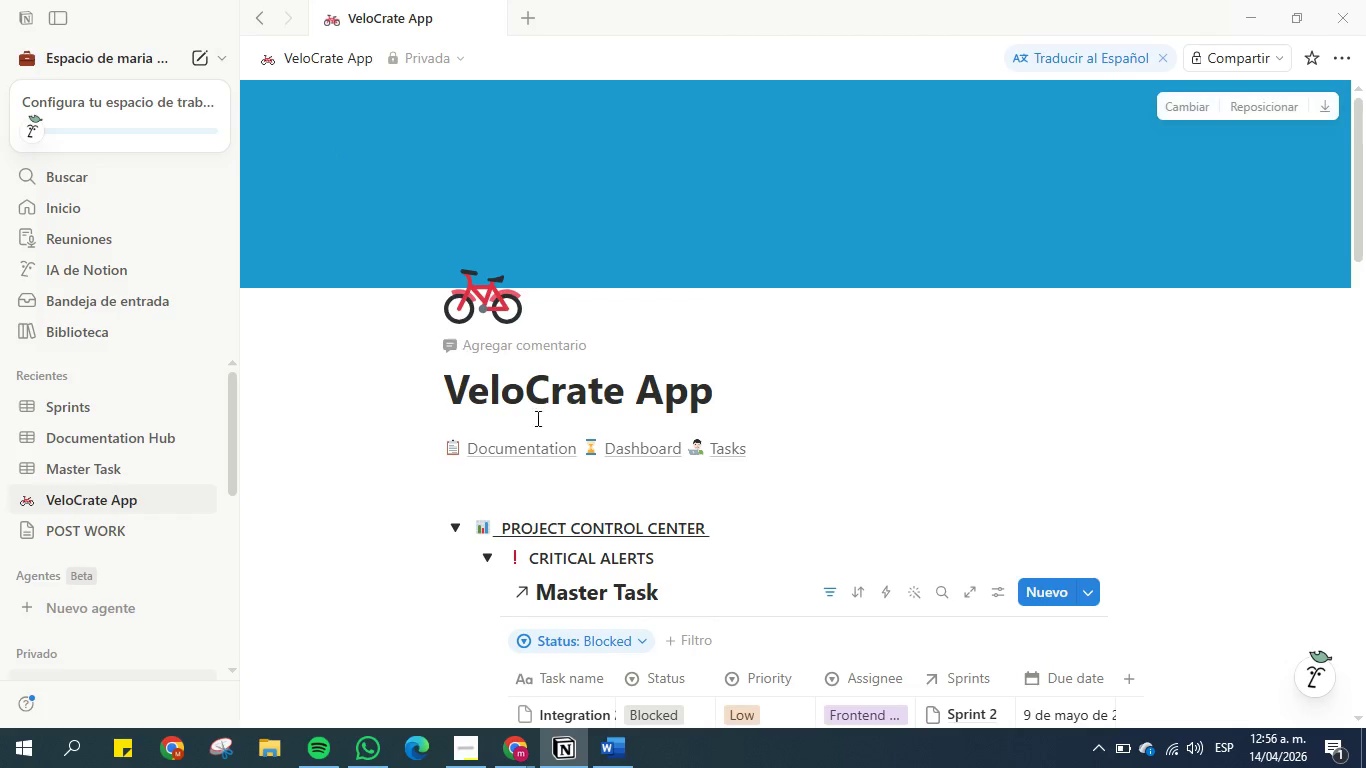 
scroll: coordinate [527, 446], scroll_direction: down, amount: 24.0
 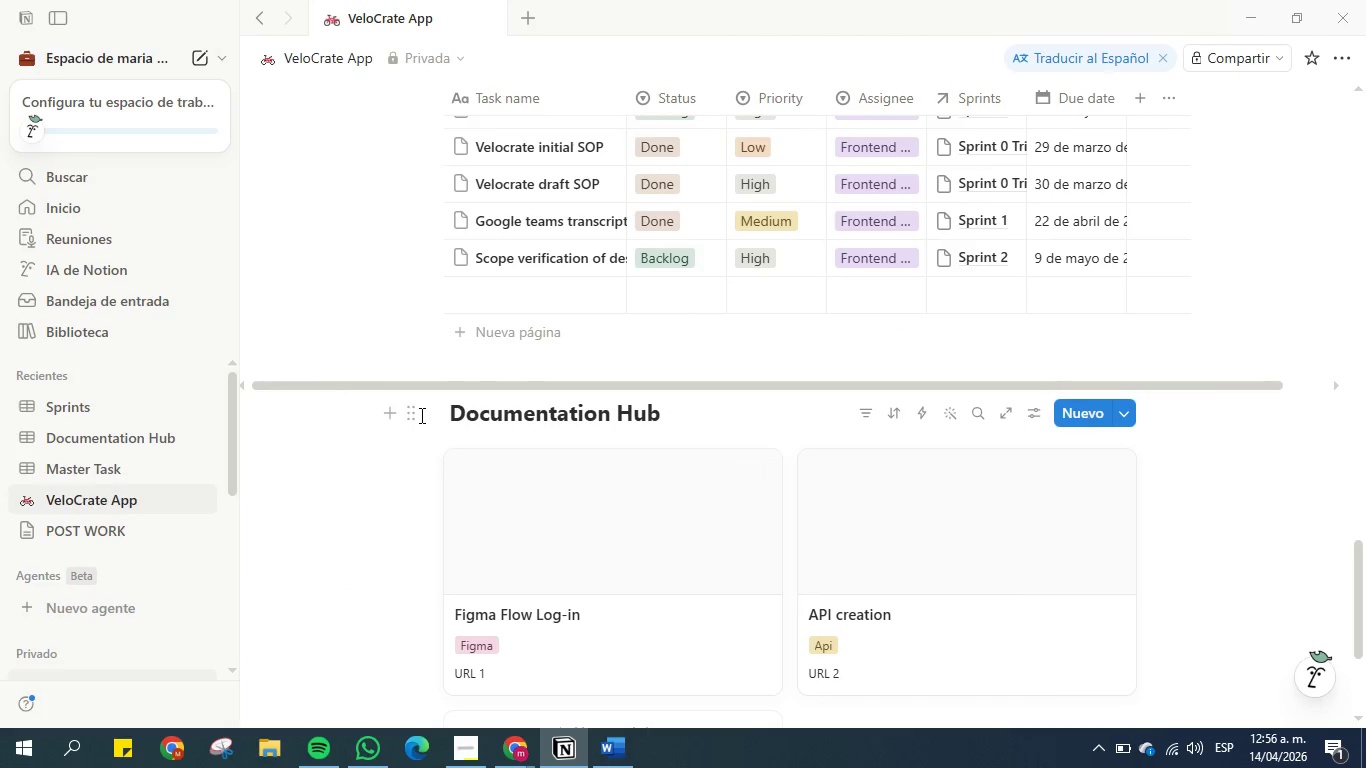 
left_click([413, 415])
 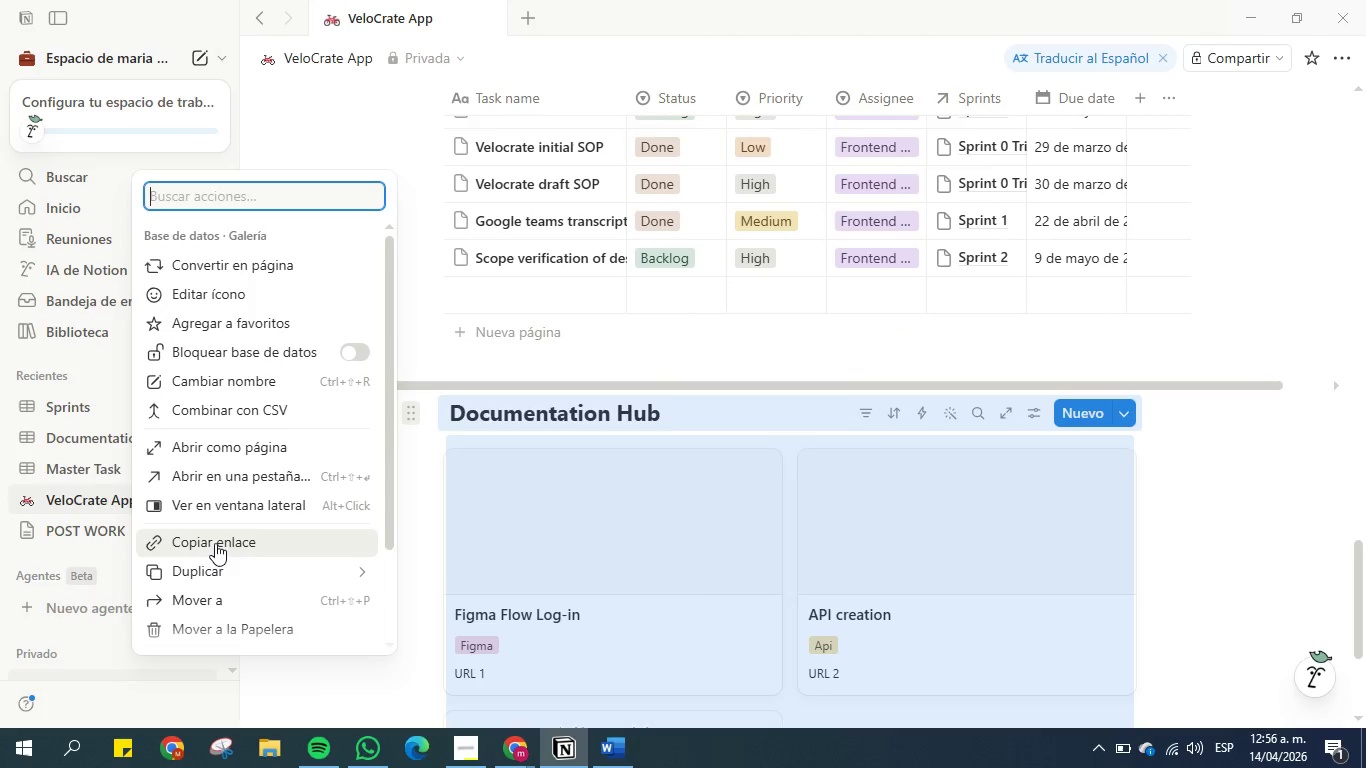 
left_click([215, 543])
 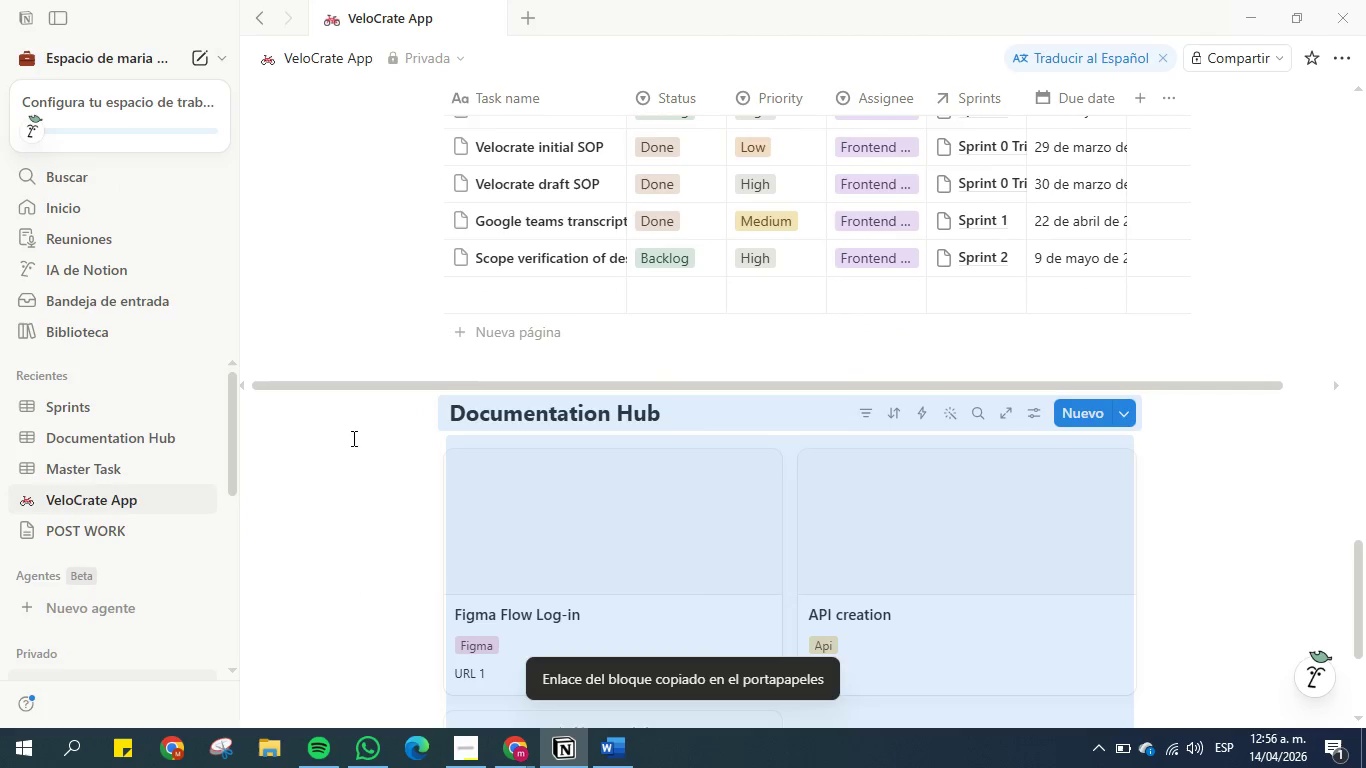 
scroll: coordinate [596, 340], scroll_direction: up, amount: 13.0
 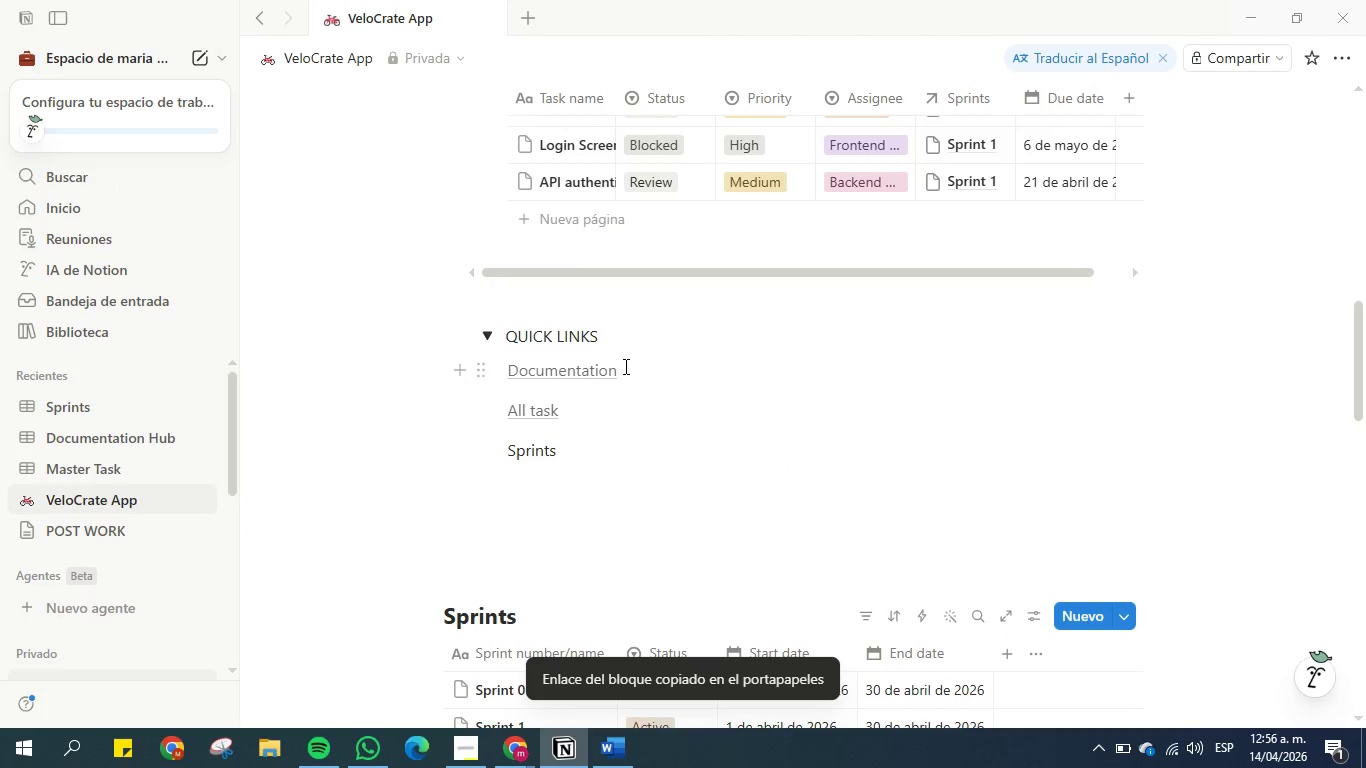 
left_click_drag(start_coordinate=[624, 366], to_coordinate=[506, 372])
 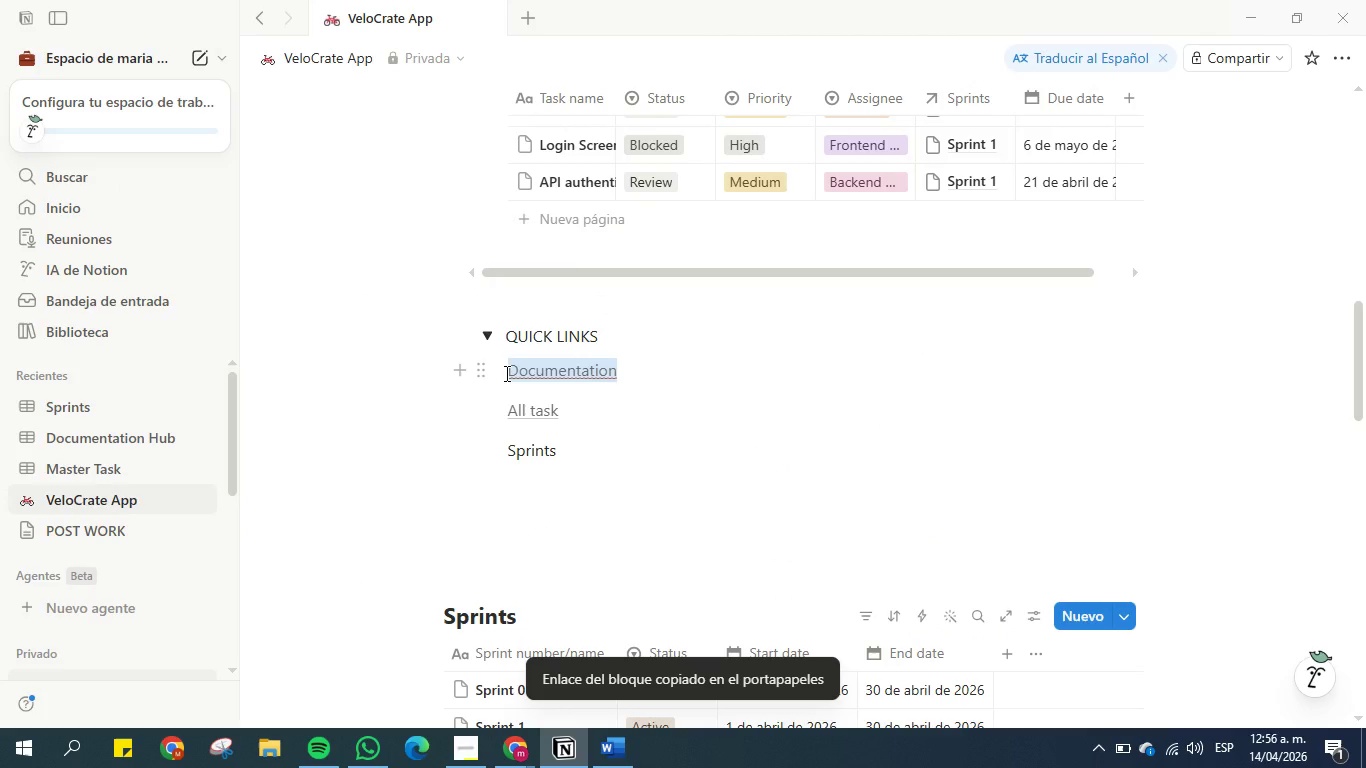 
key(Control+K)
 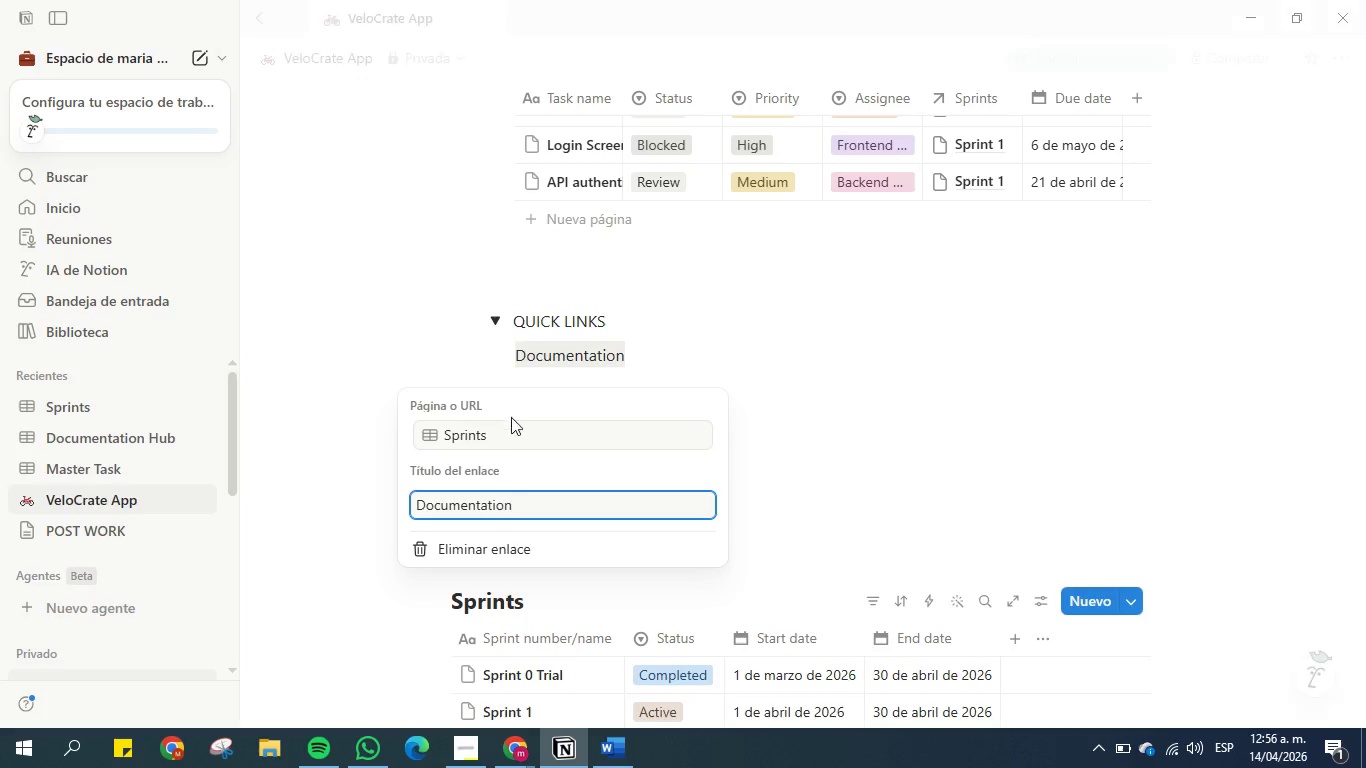 
double_click([511, 434])
 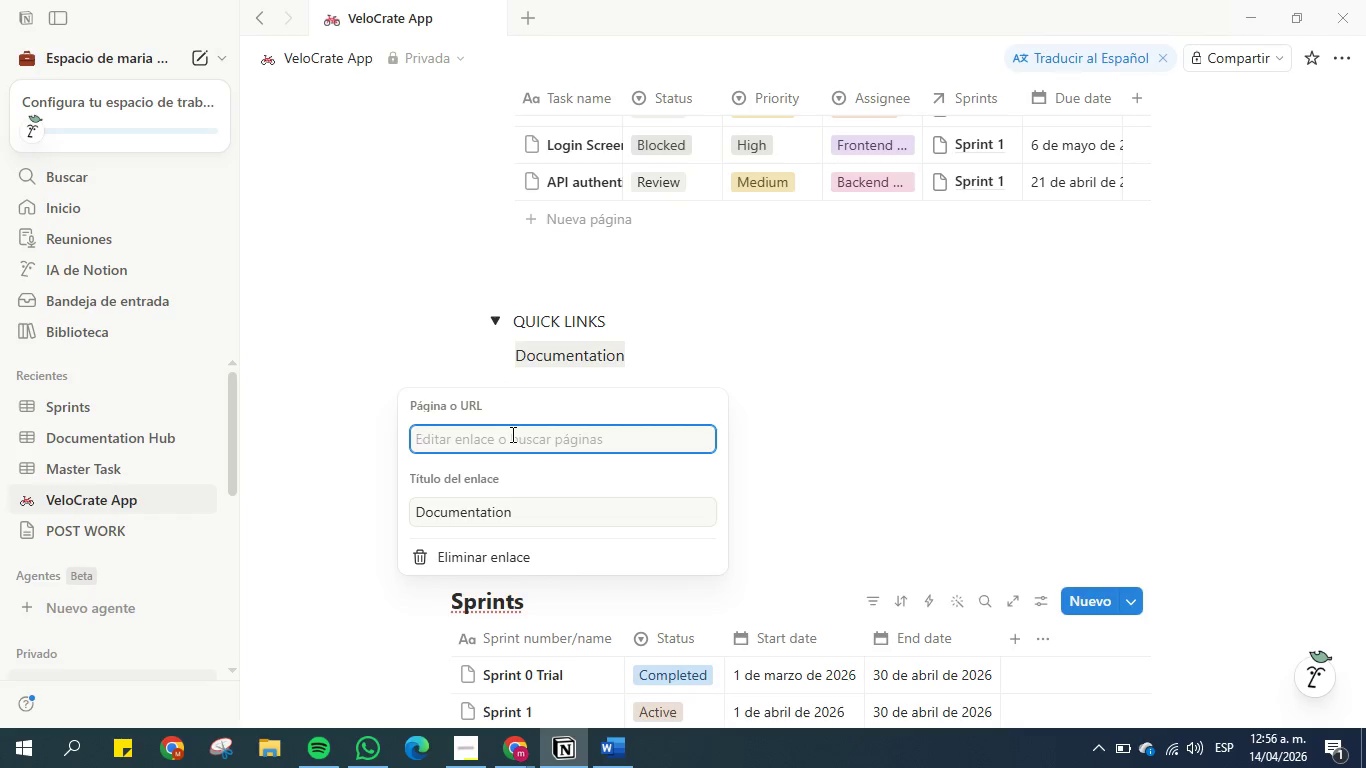 
key(Control+V)
 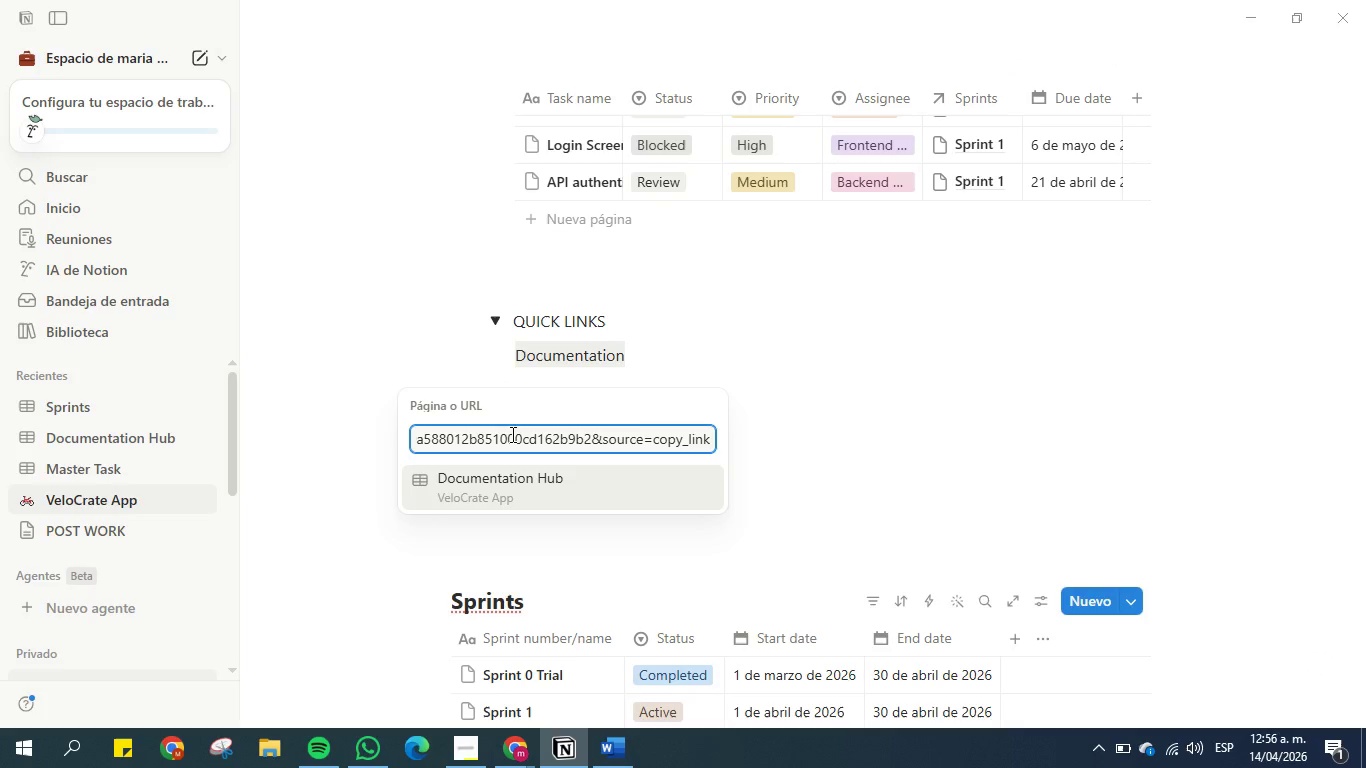 
key(Enter)
 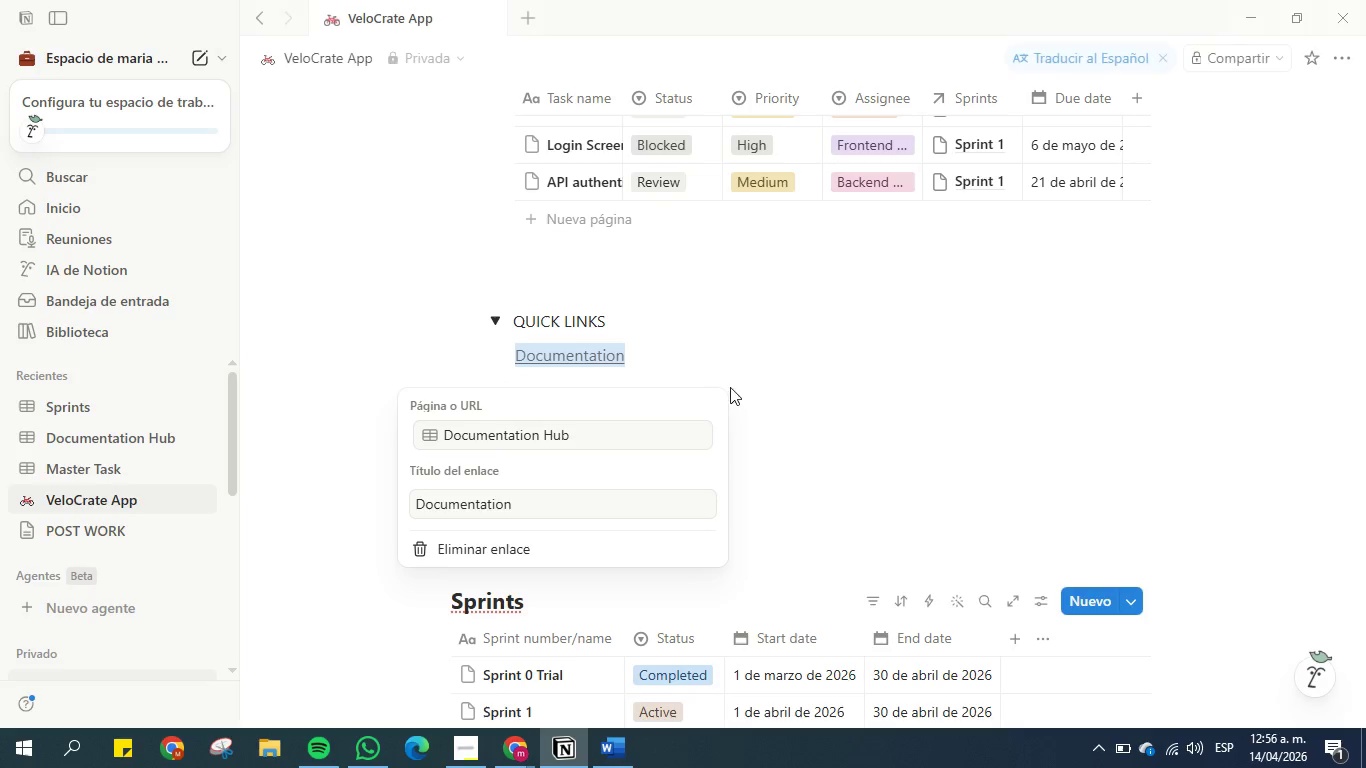 
left_click([760, 359])
 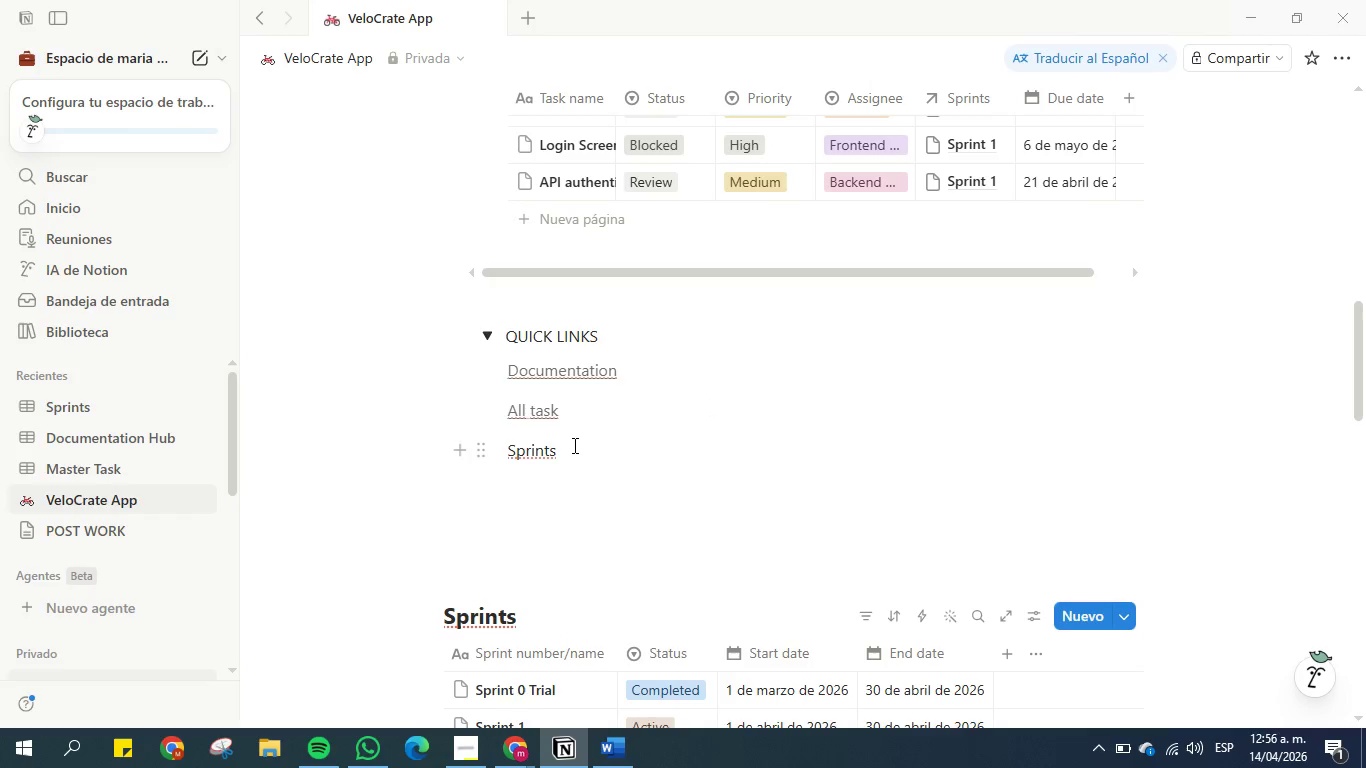 
scroll: coordinate [536, 412], scroll_direction: down, amount: 3.0
 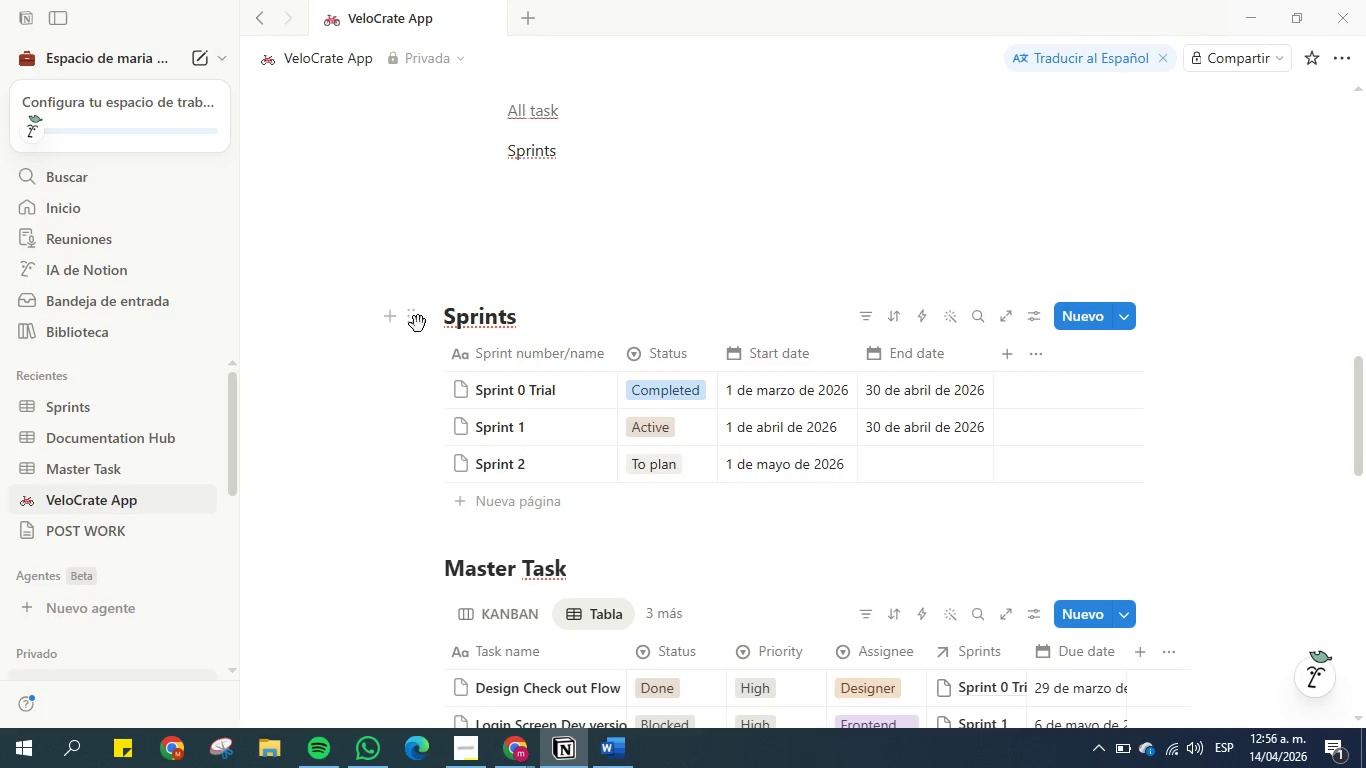 
left_click([419, 319])
 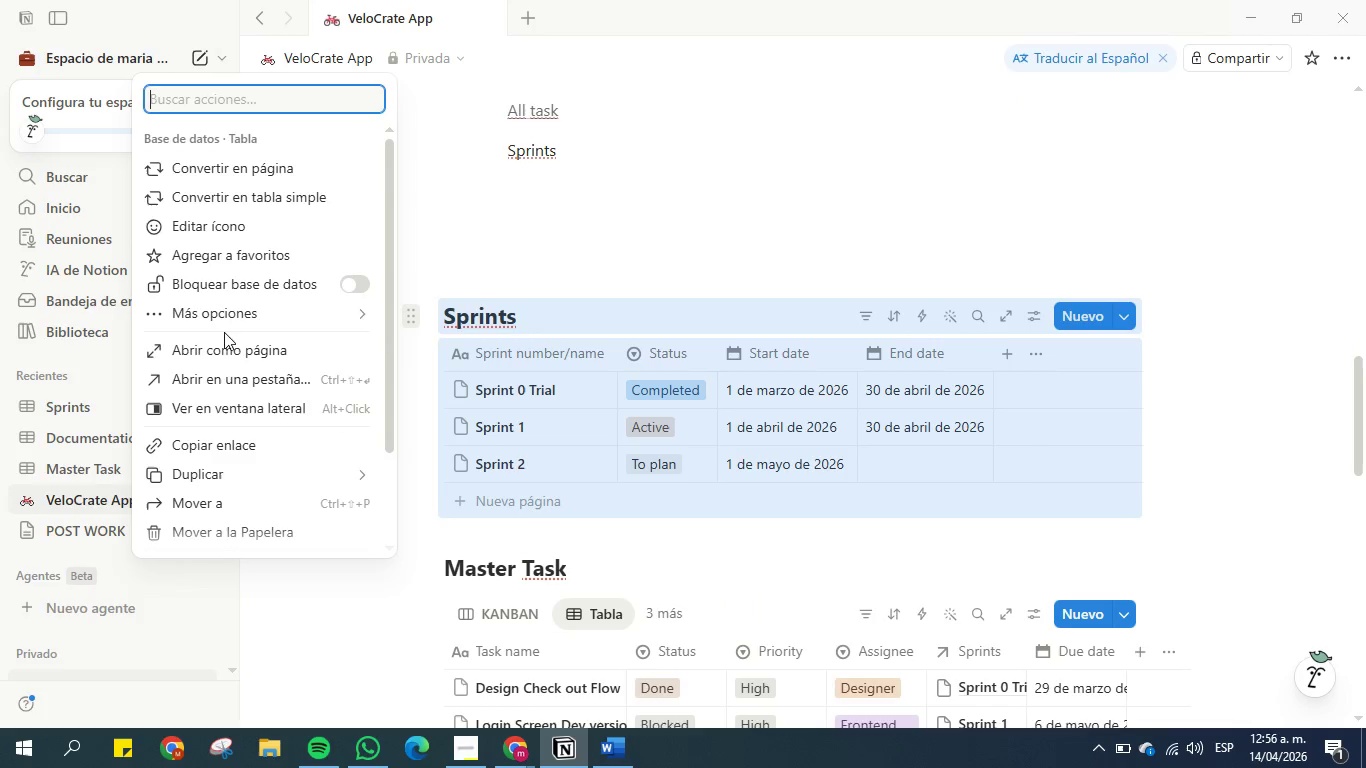 
left_click([225, 440])
 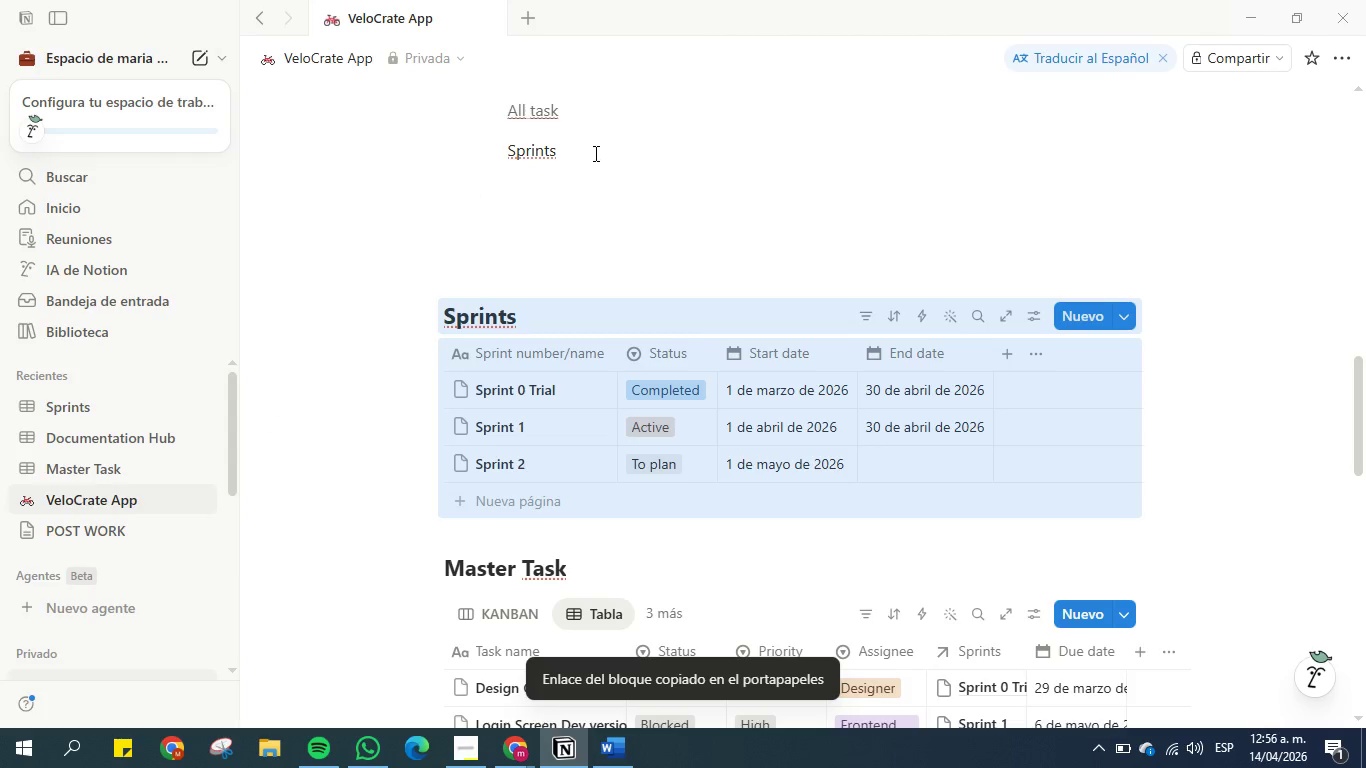 
left_click_drag(start_coordinate=[572, 150], to_coordinate=[495, 150])
 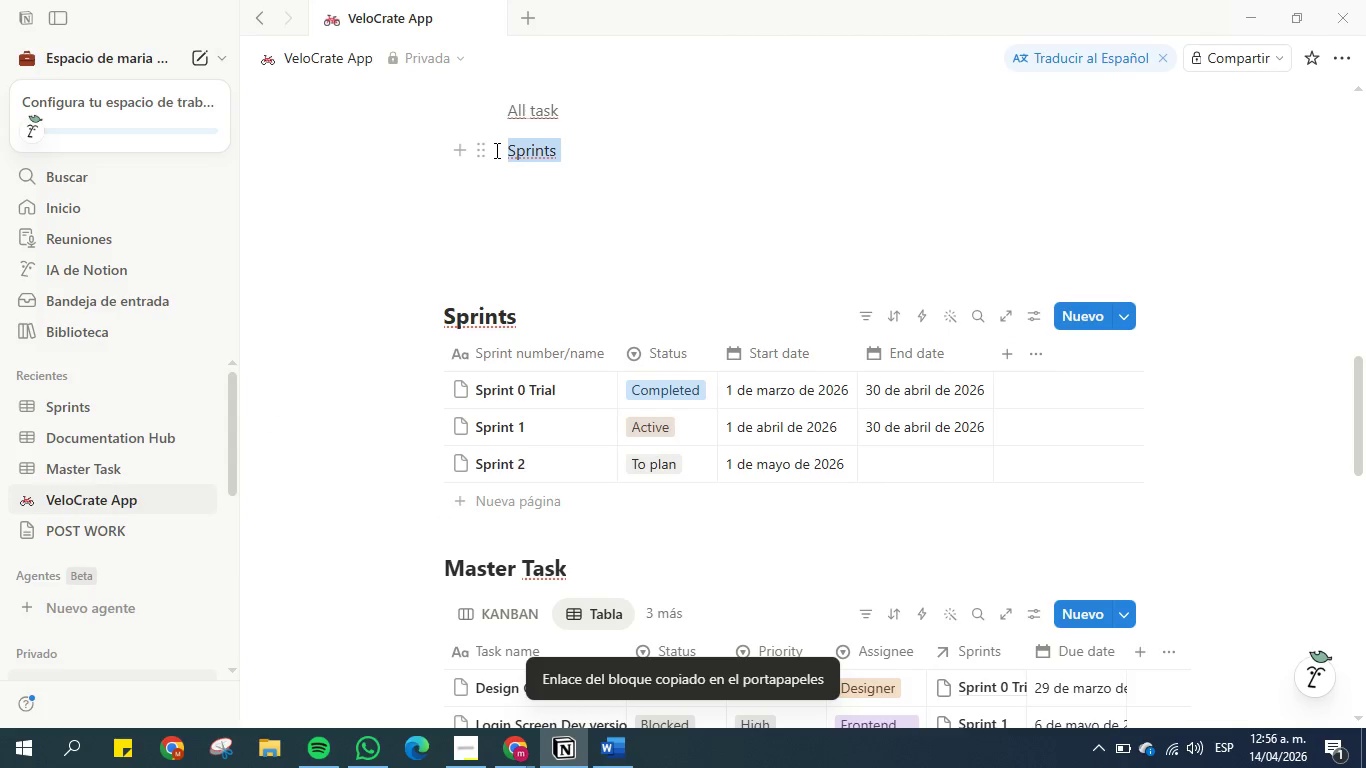 
key(Control+K)
 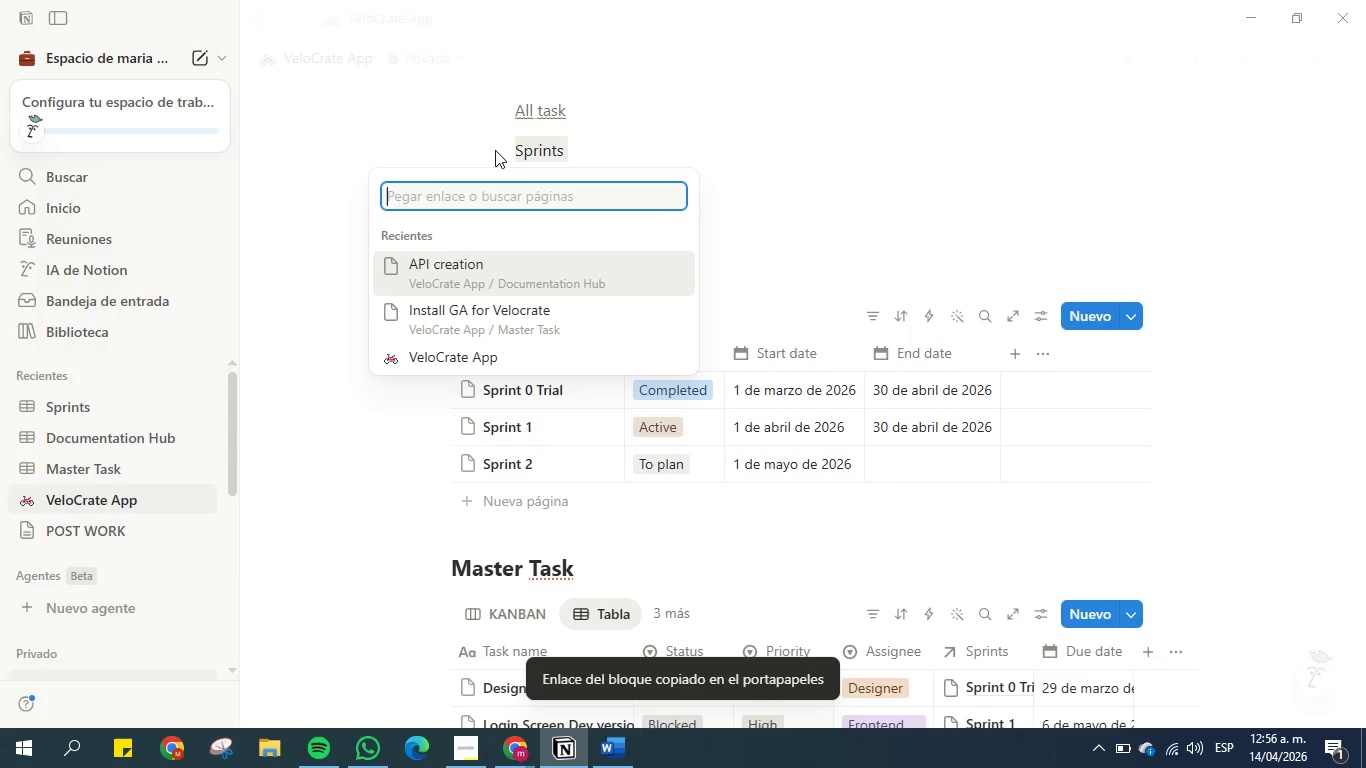 
key(Control+V)
 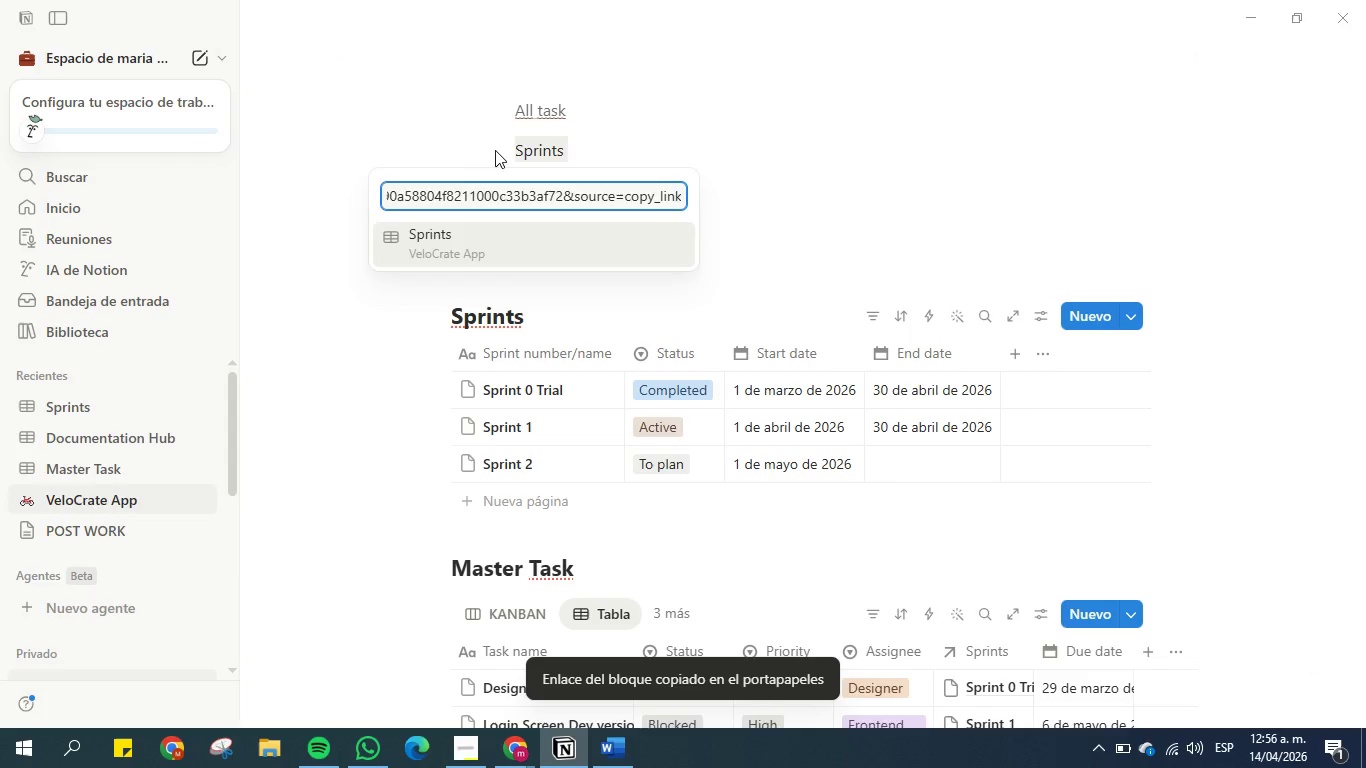 
key(Enter)
 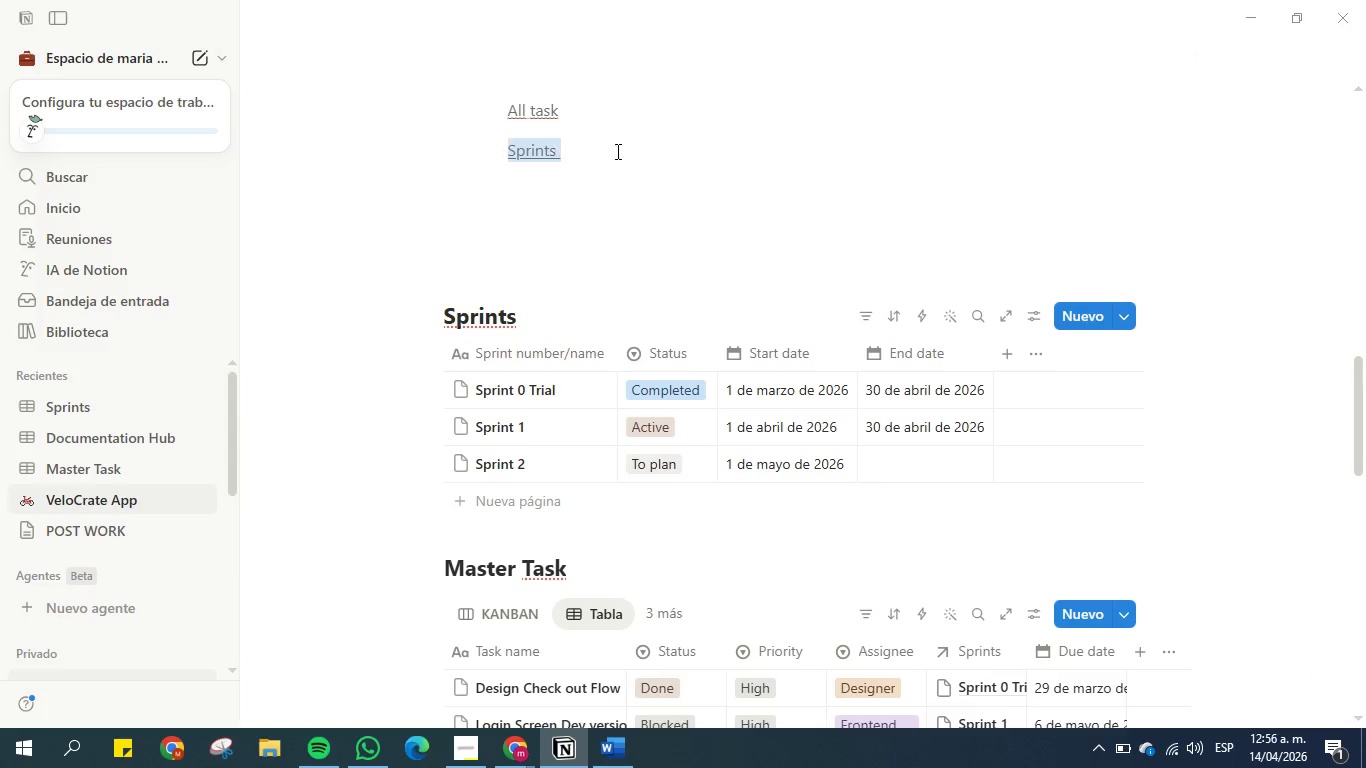 
left_click([616, 152])
 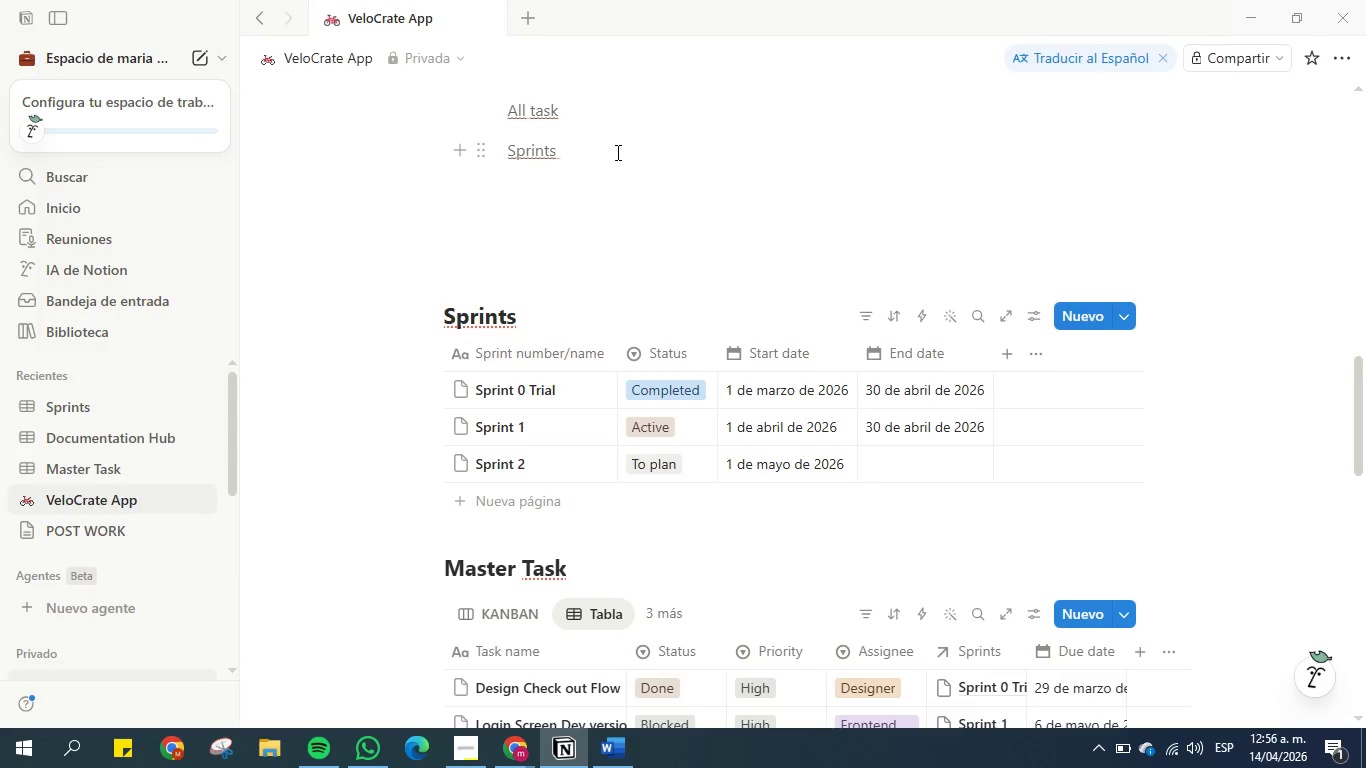 
scroll: coordinate [607, 226], scroll_direction: up, amount: 2.0
 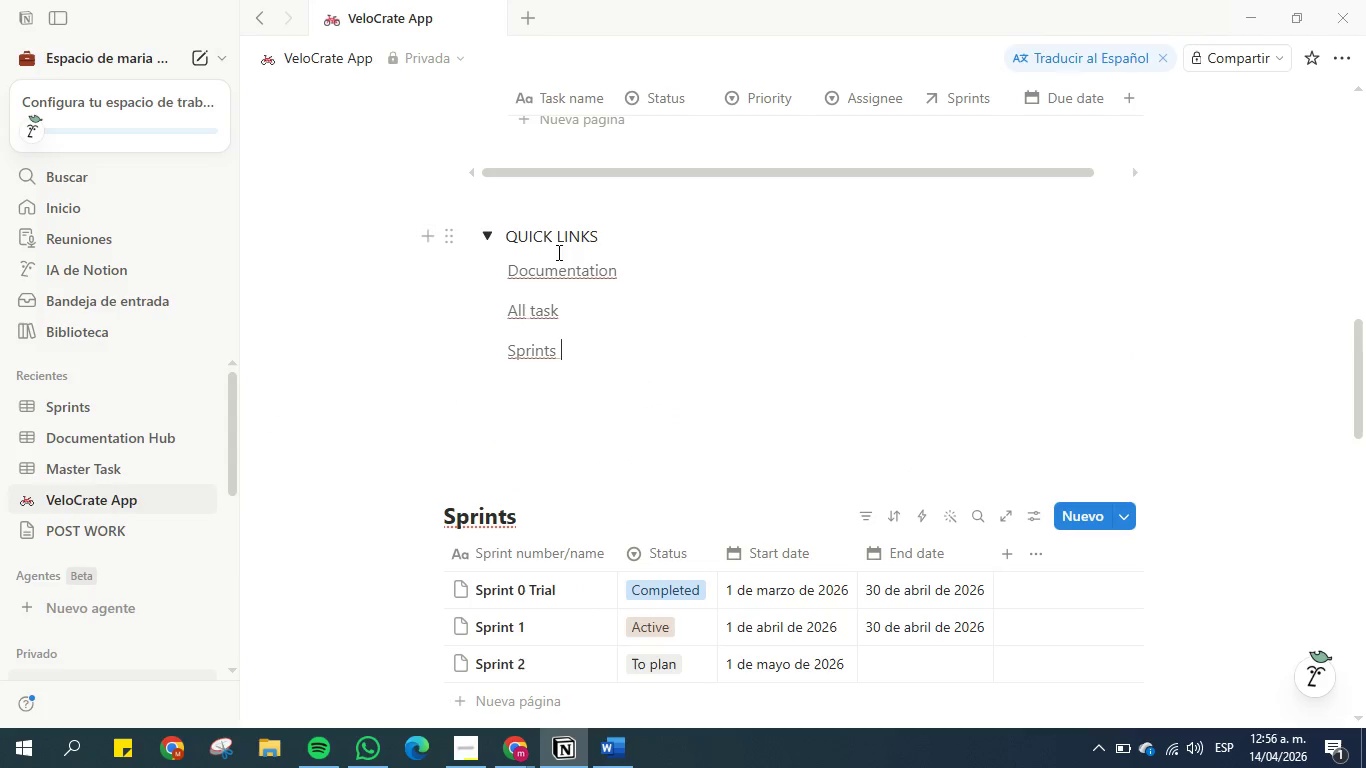 
left_click([563, 270])
 